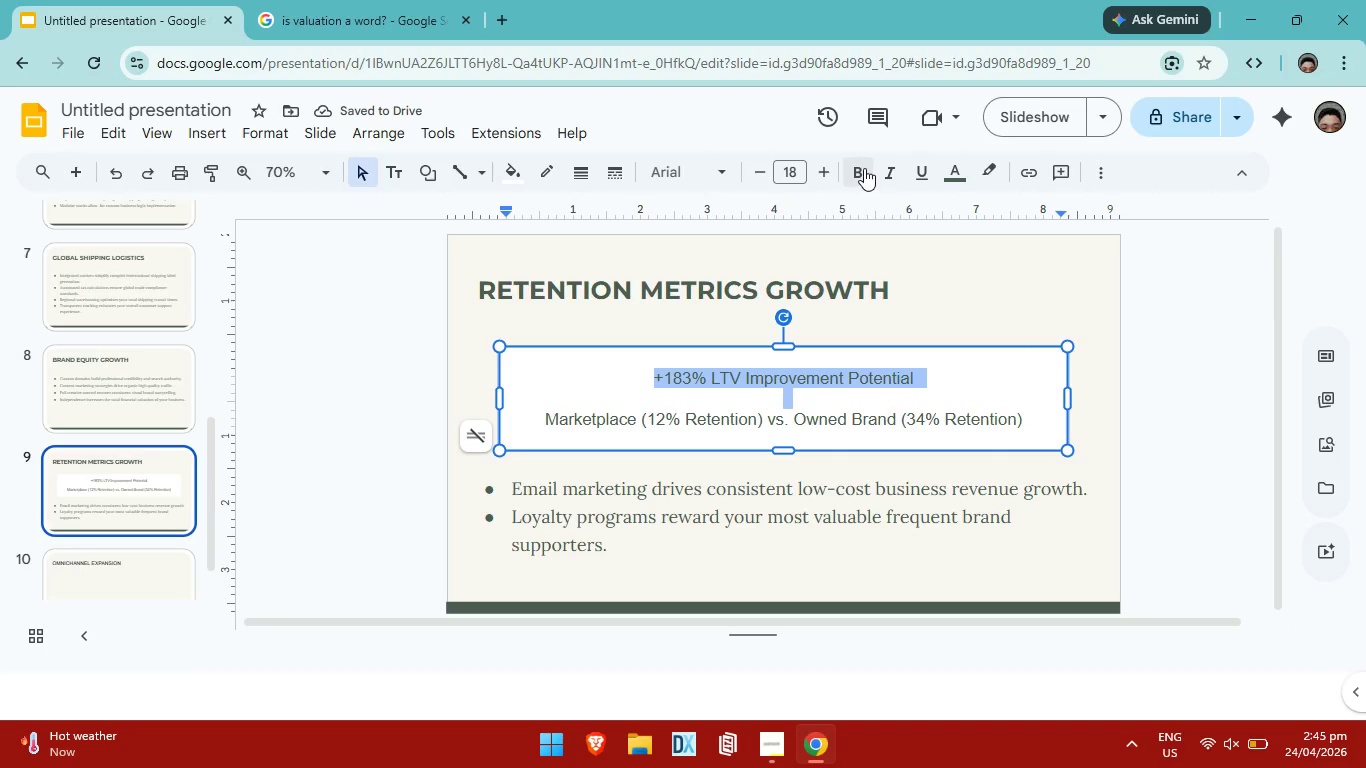 
left_click([864, 168])
 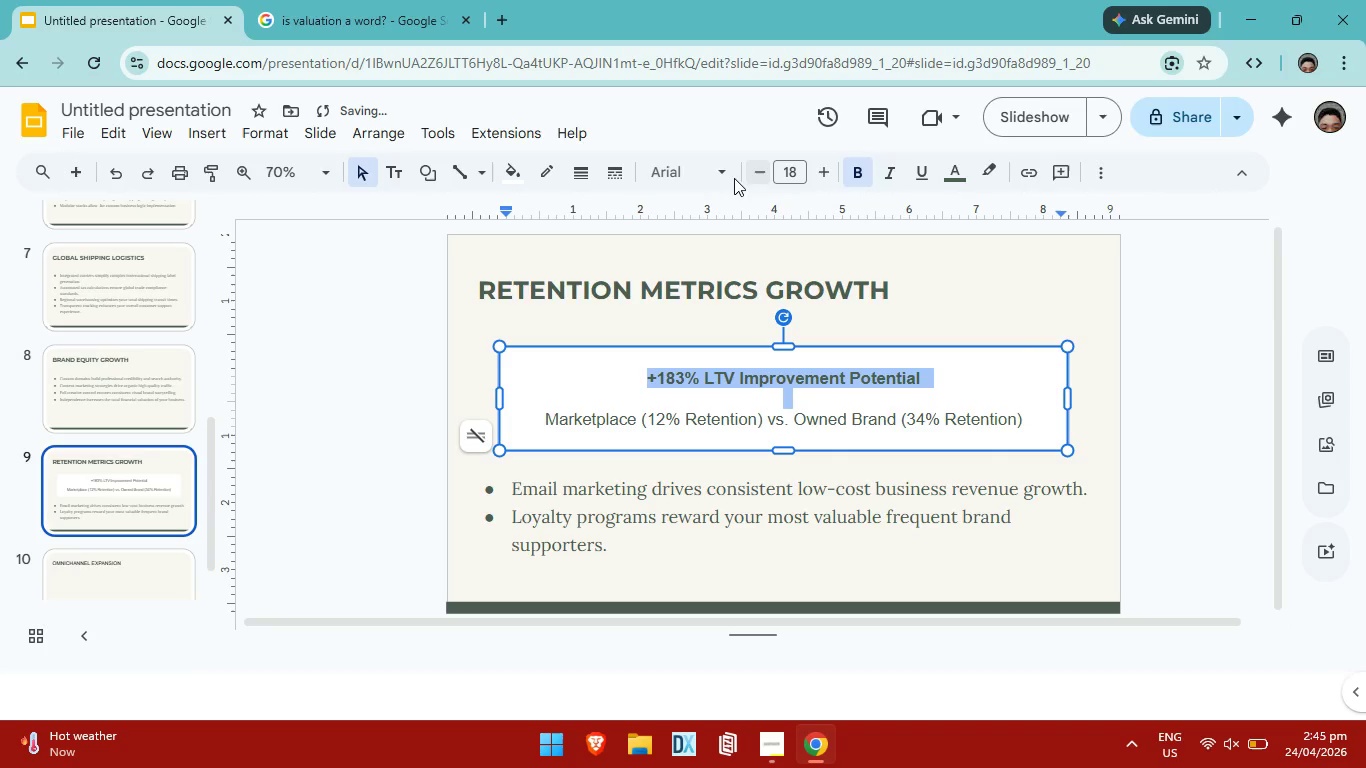 
left_click([727, 173])
 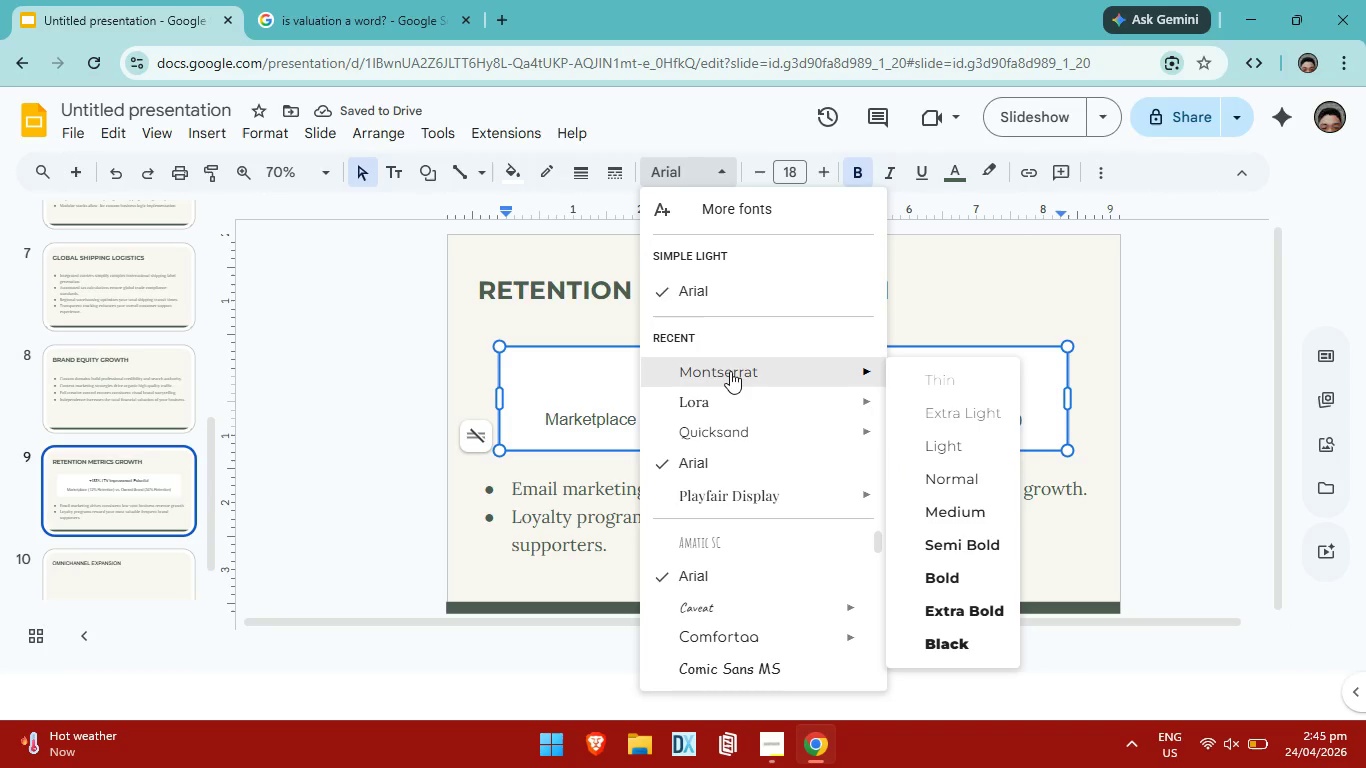 
mouse_move([752, 399])
 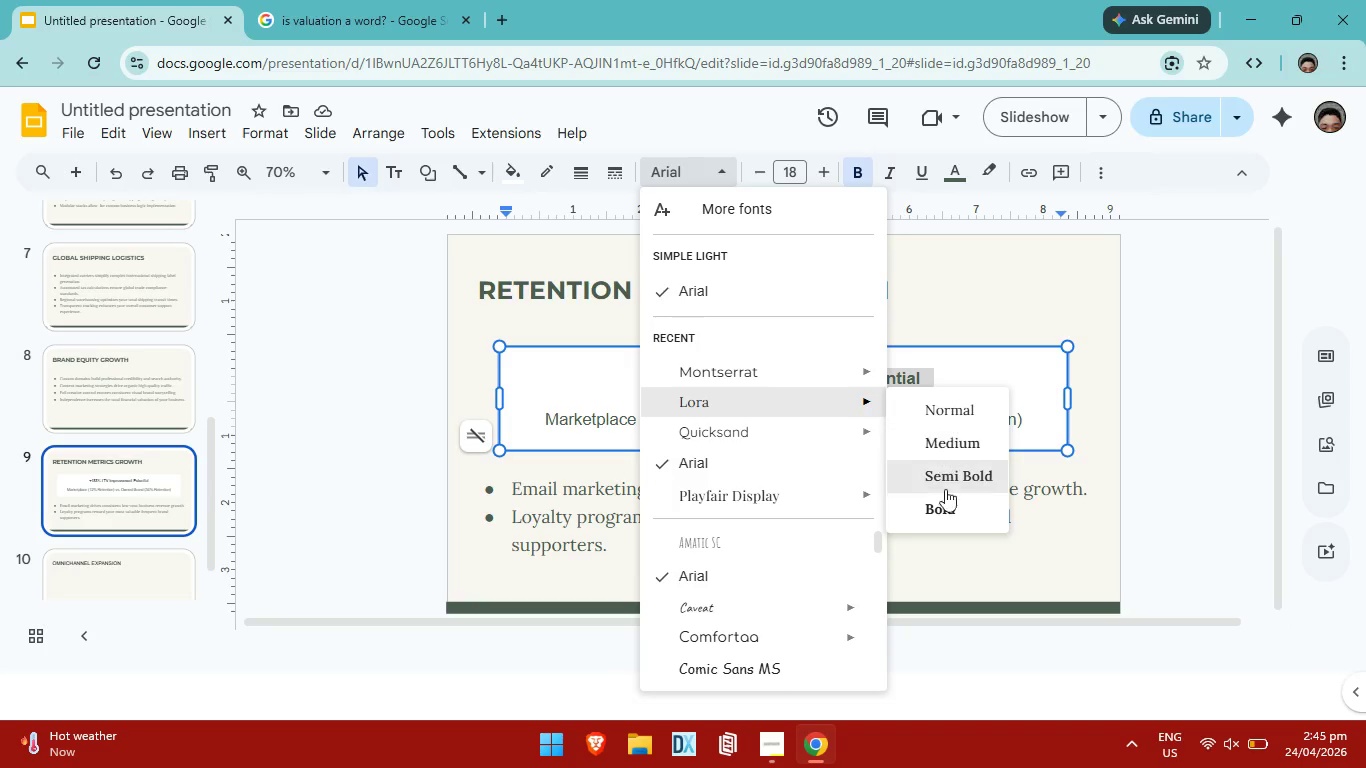 
left_click([943, 499])
 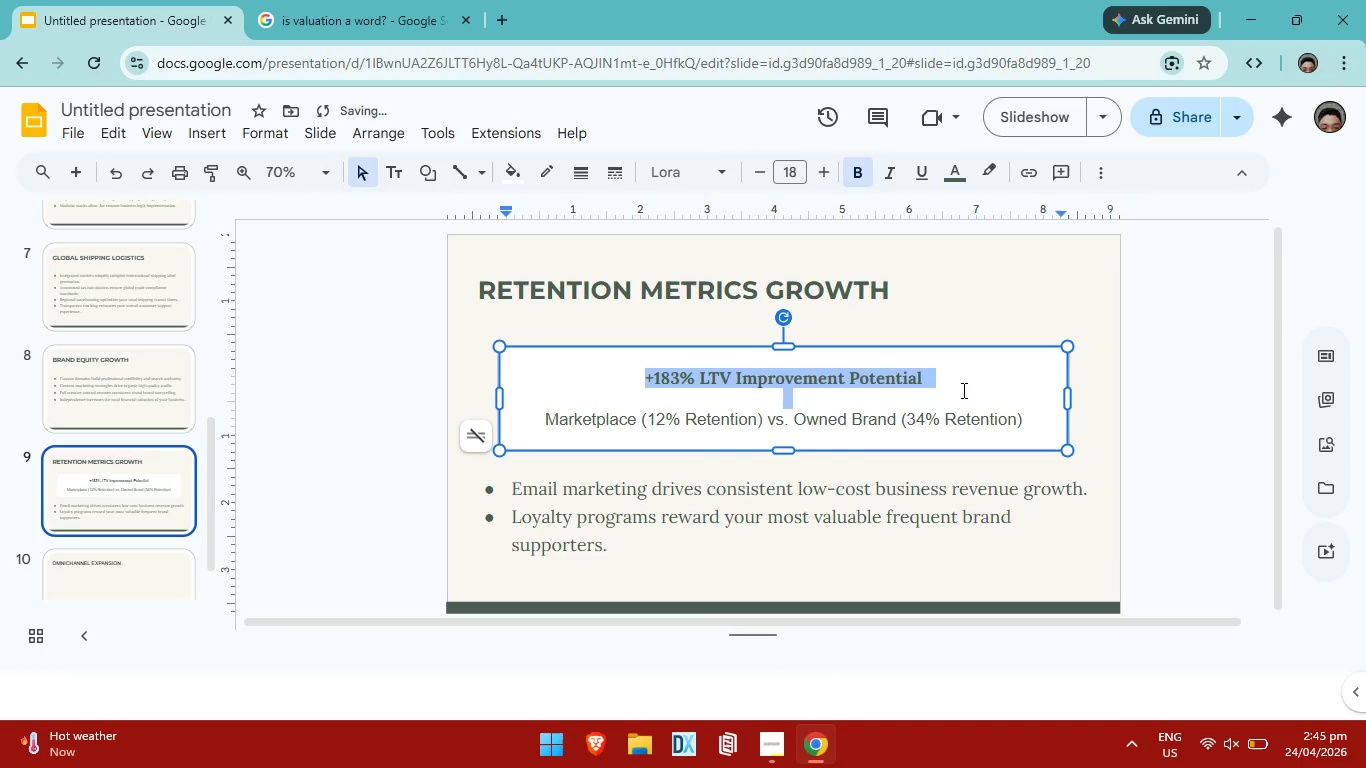 
left_click([962, 390])
 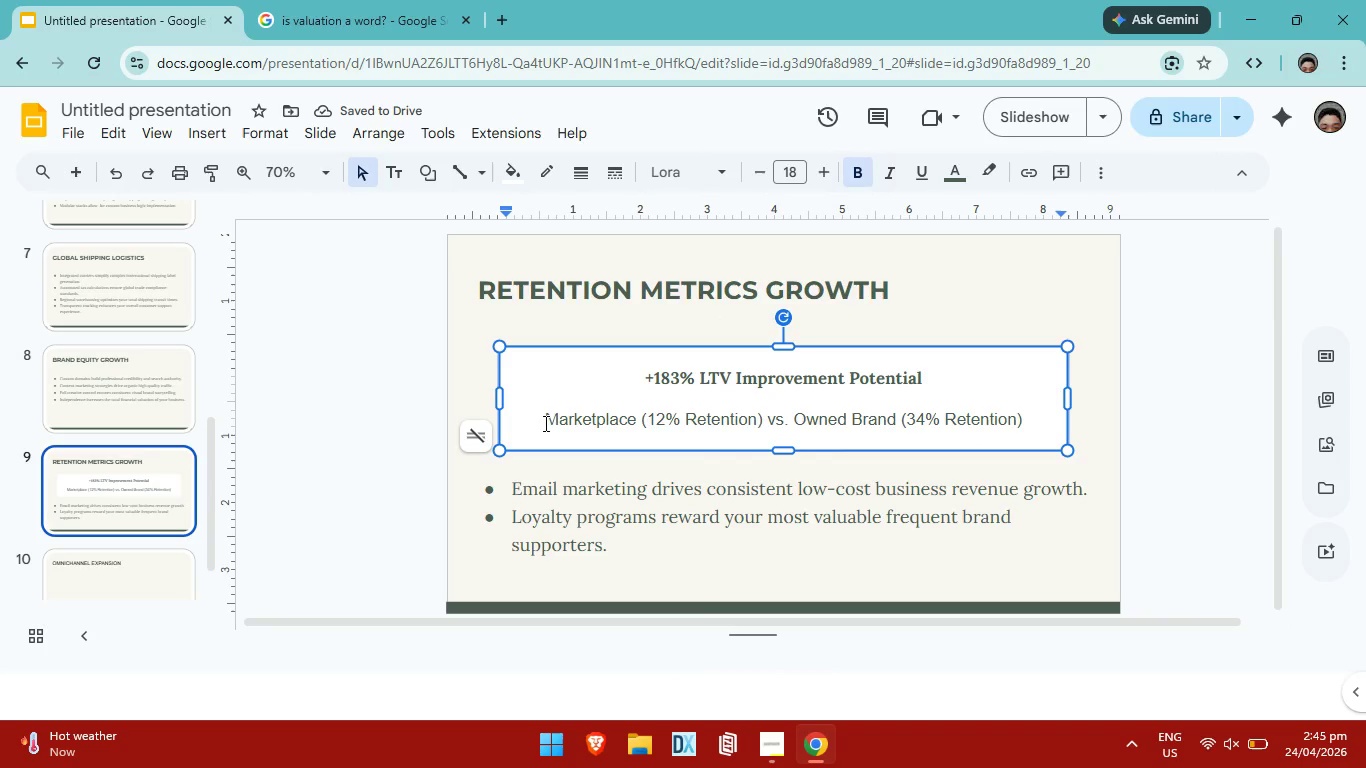 
left_click_drag(start_coordinate=[544, 421], to_coordinate=[1025, 414])
 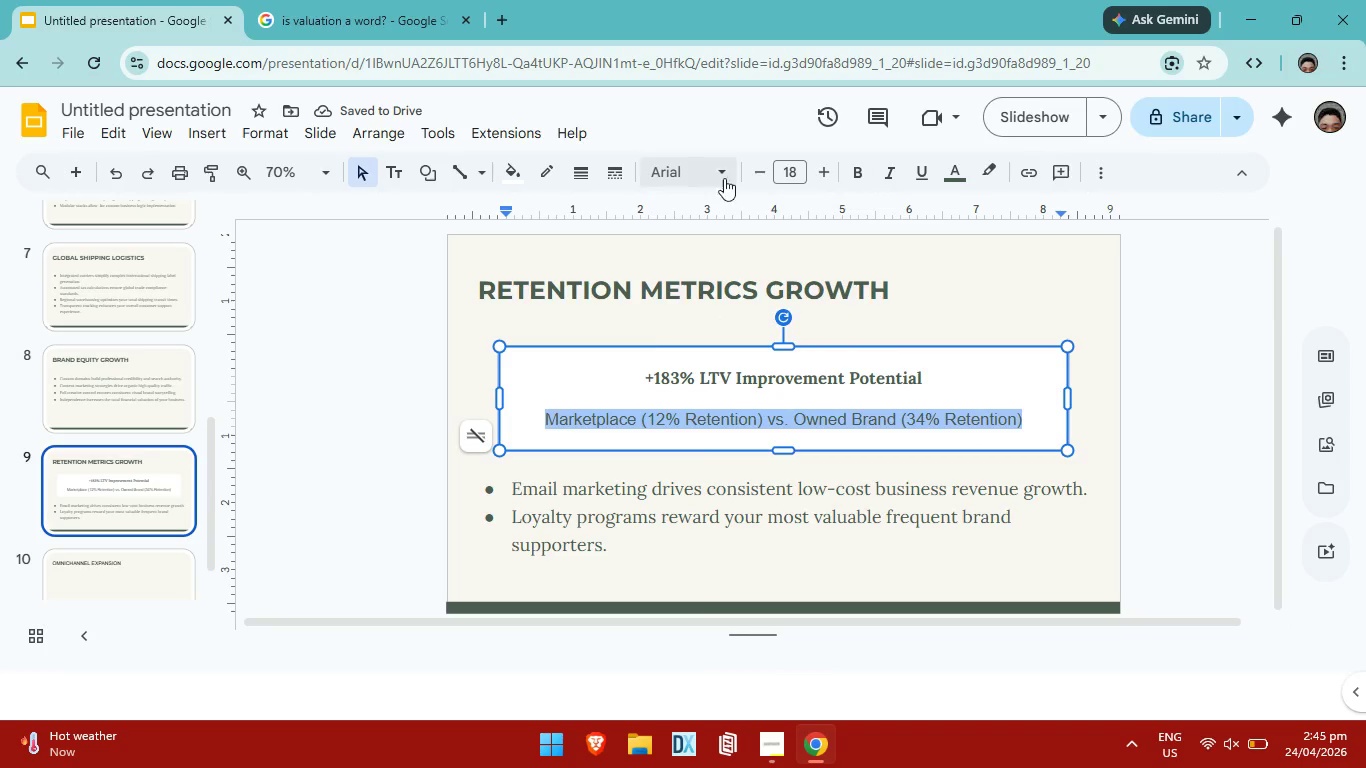 
left_click([724, 173])
 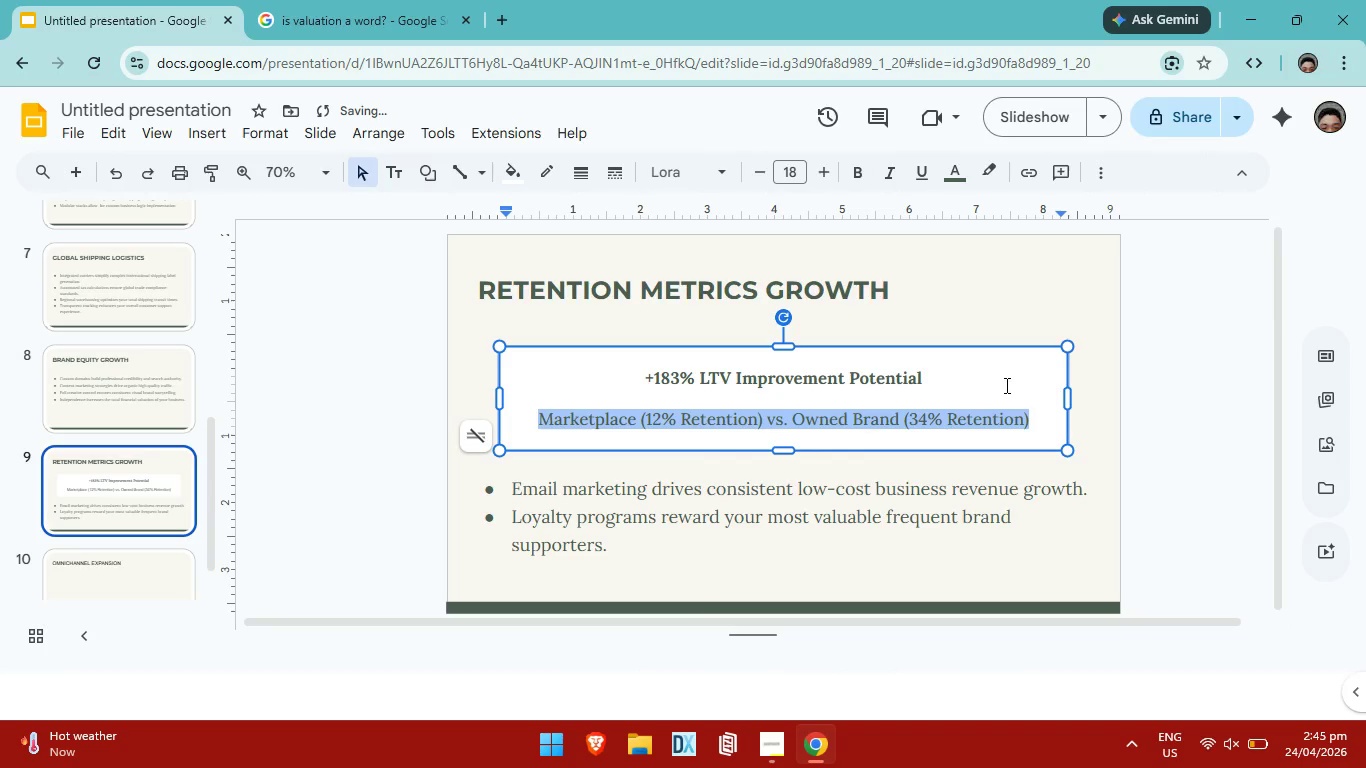 
left_click([1154, 367])
 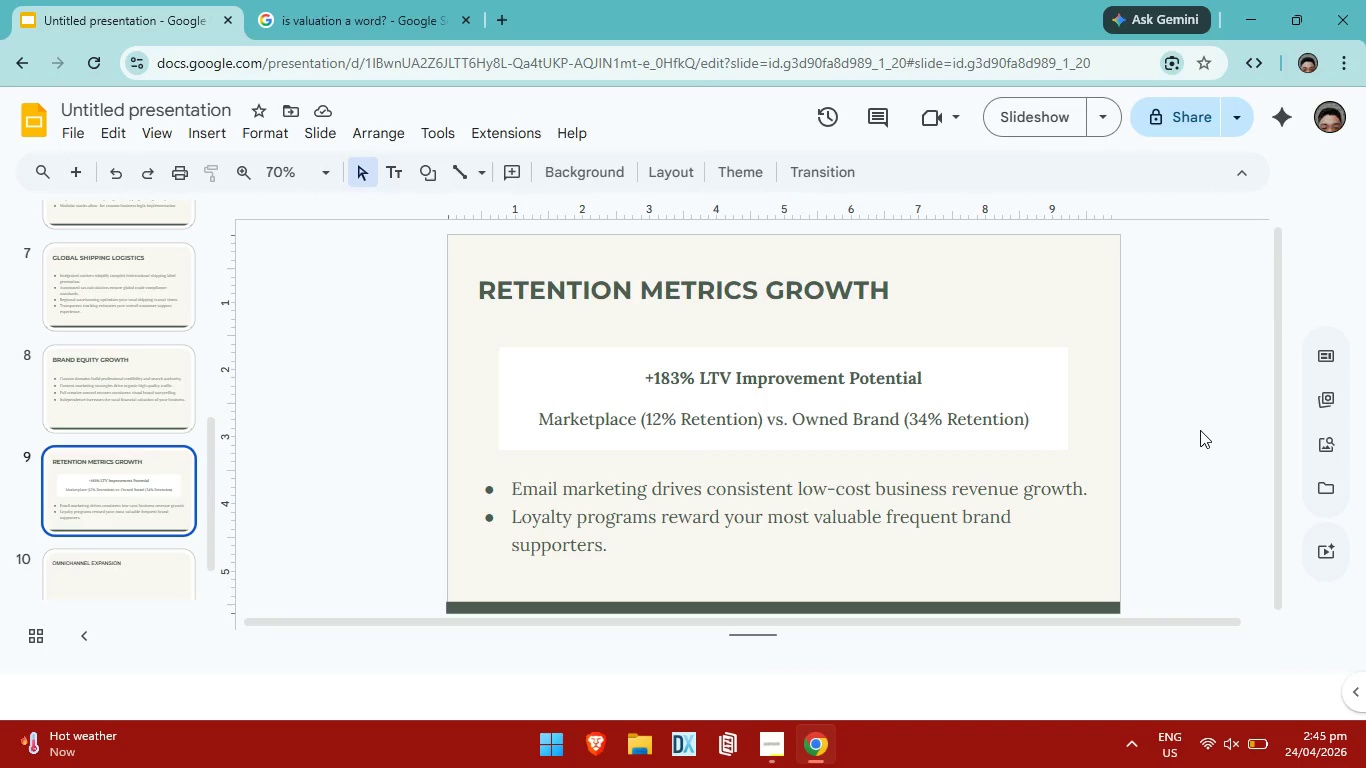 
wait(5.16)
 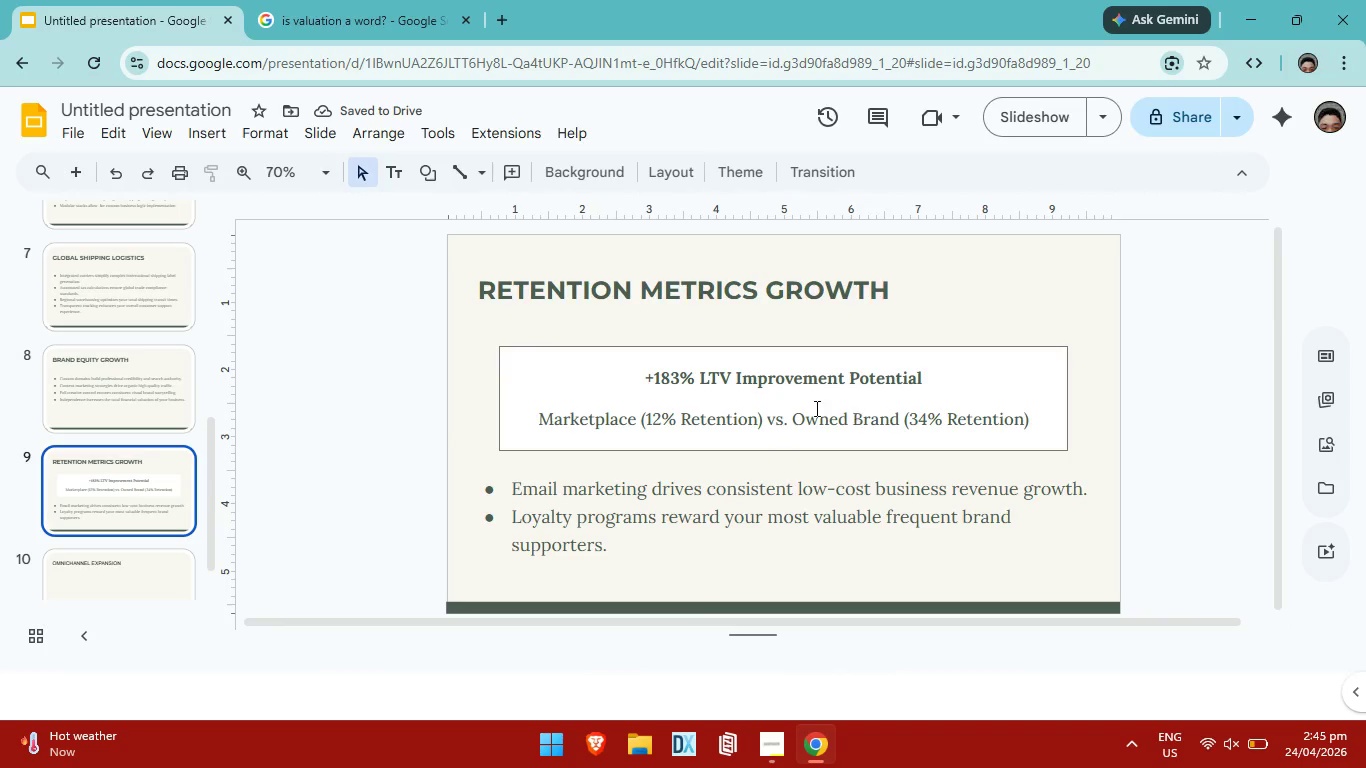 
left_click([826, 385])
 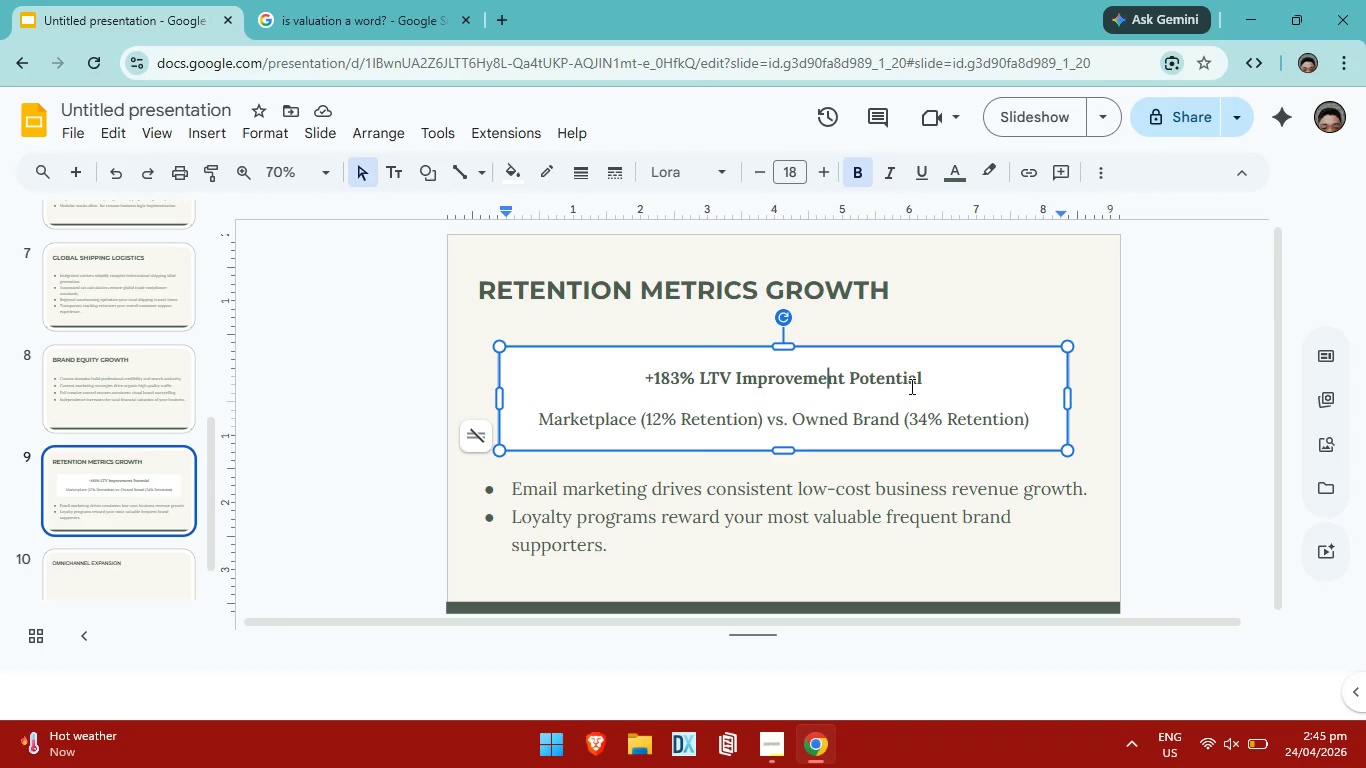 
left_click([931, 384])
 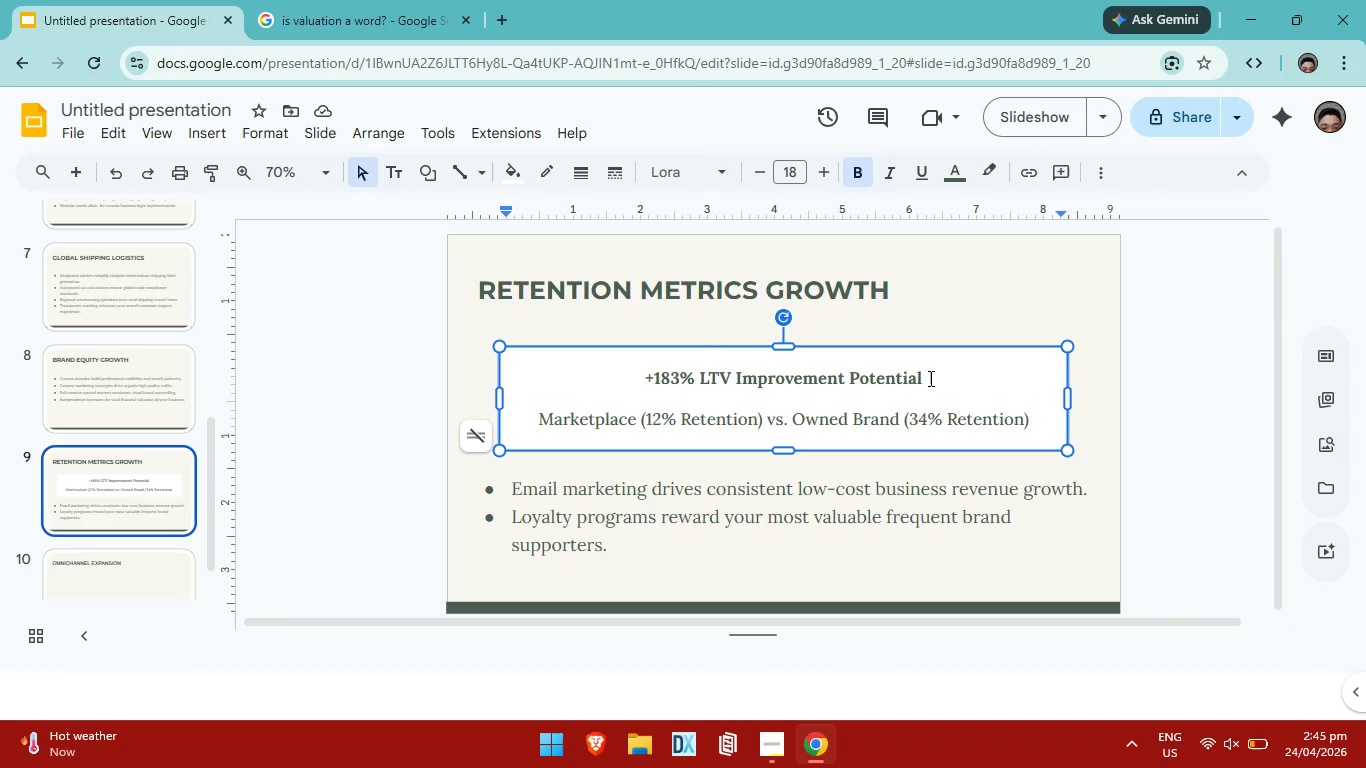 
left_click_drag(start_coordinate=[929, 378], to_coordinate=[620, 380])
 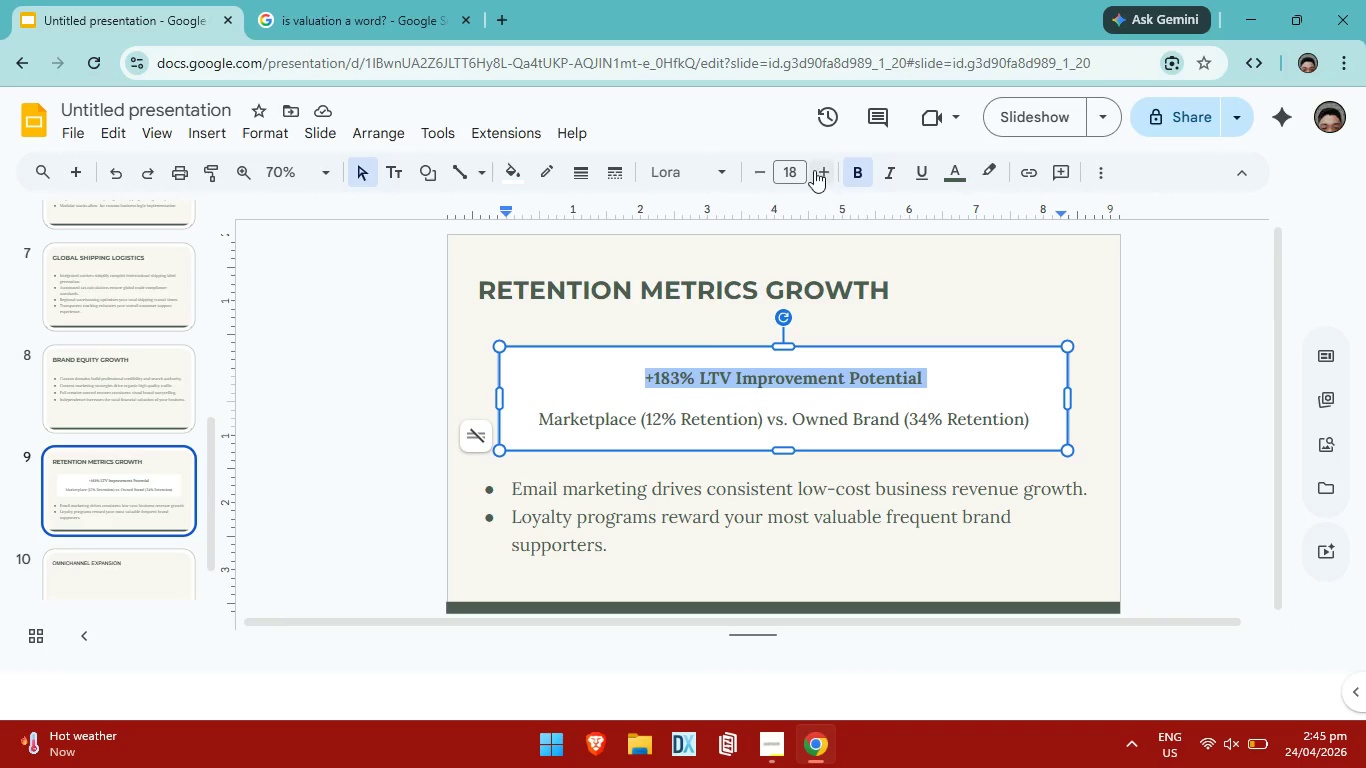 
left_click([812, 168])
 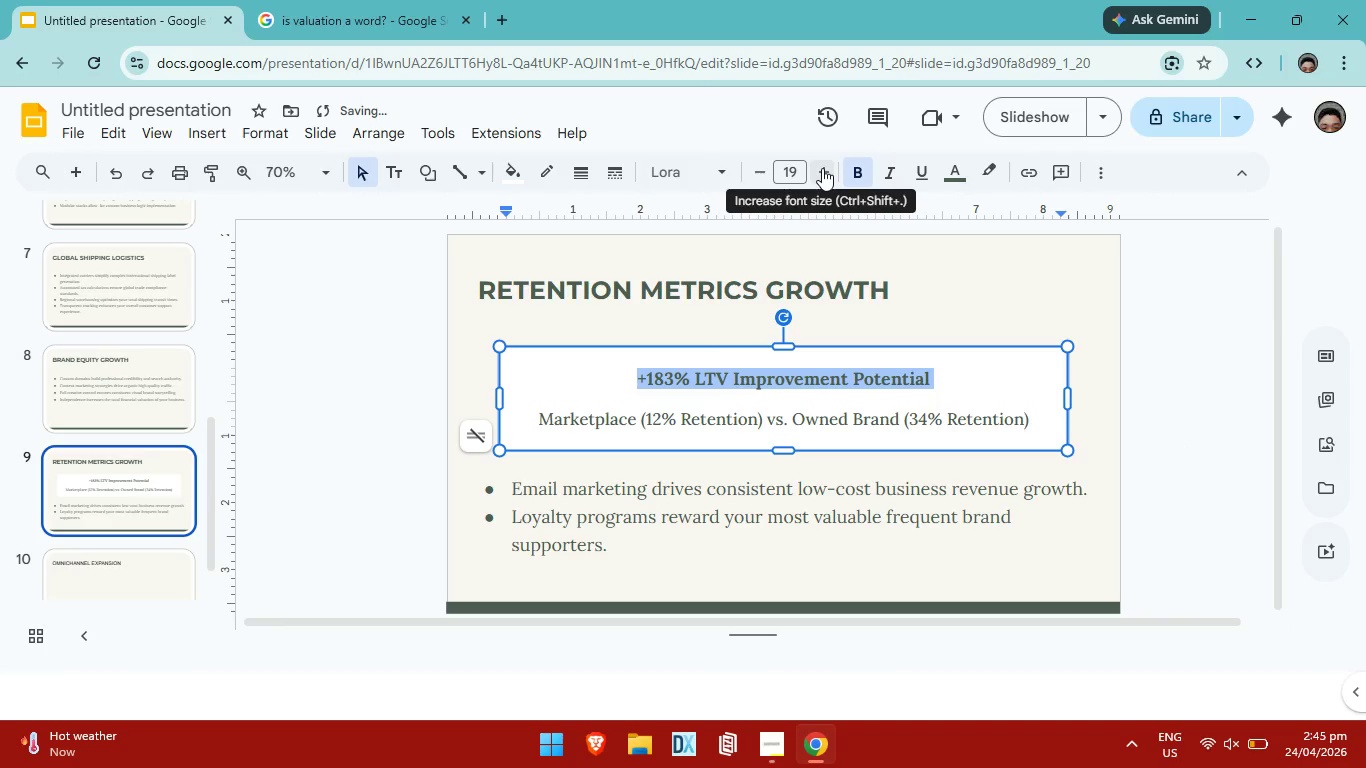 
left_click([822, 168])
 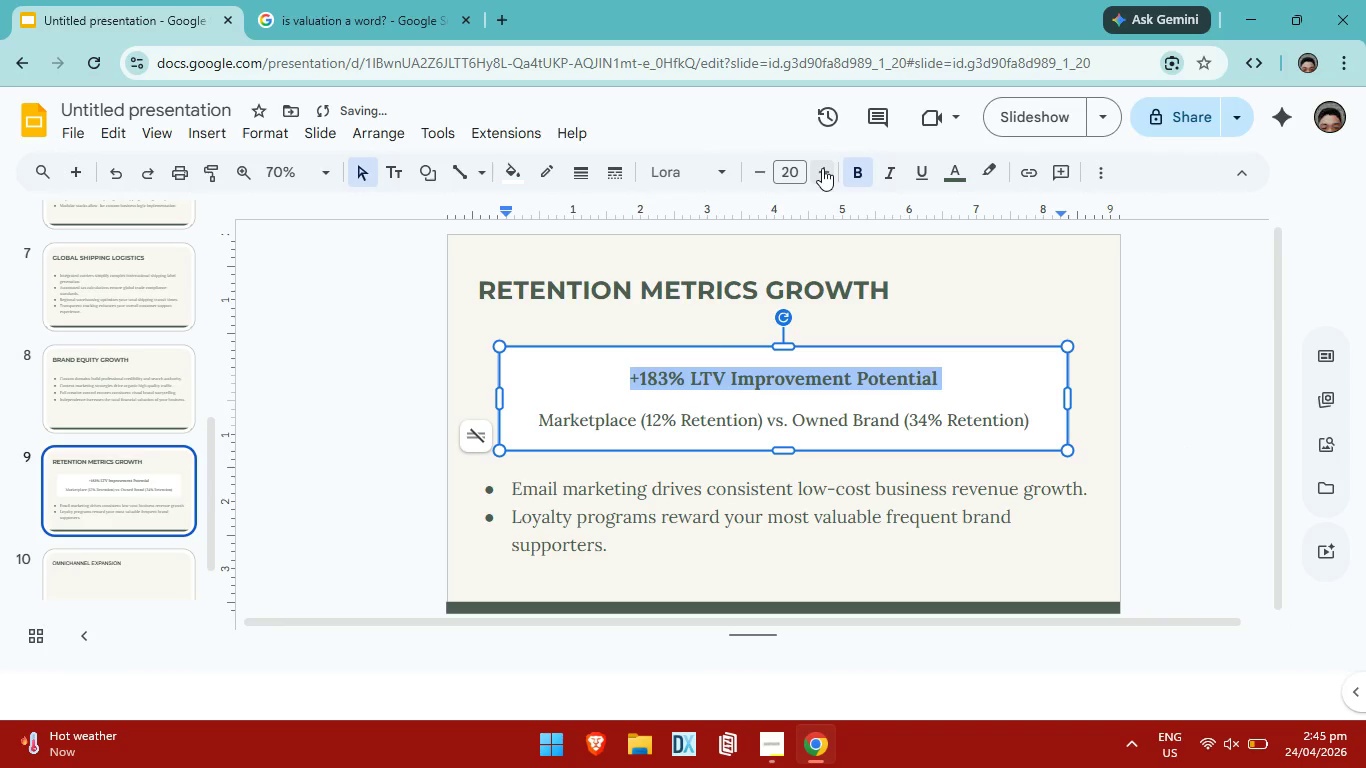 
left_click([822, 168])
 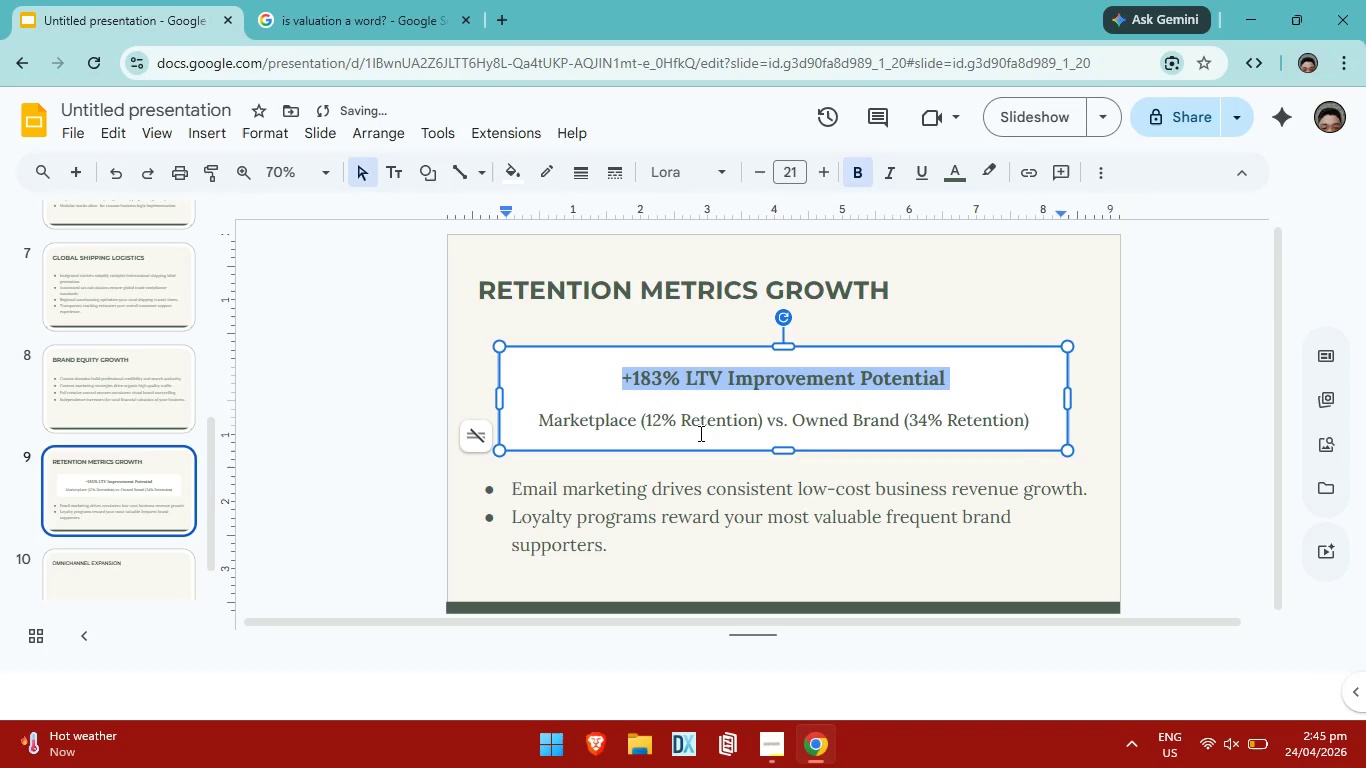 
left_click([699, 433])
 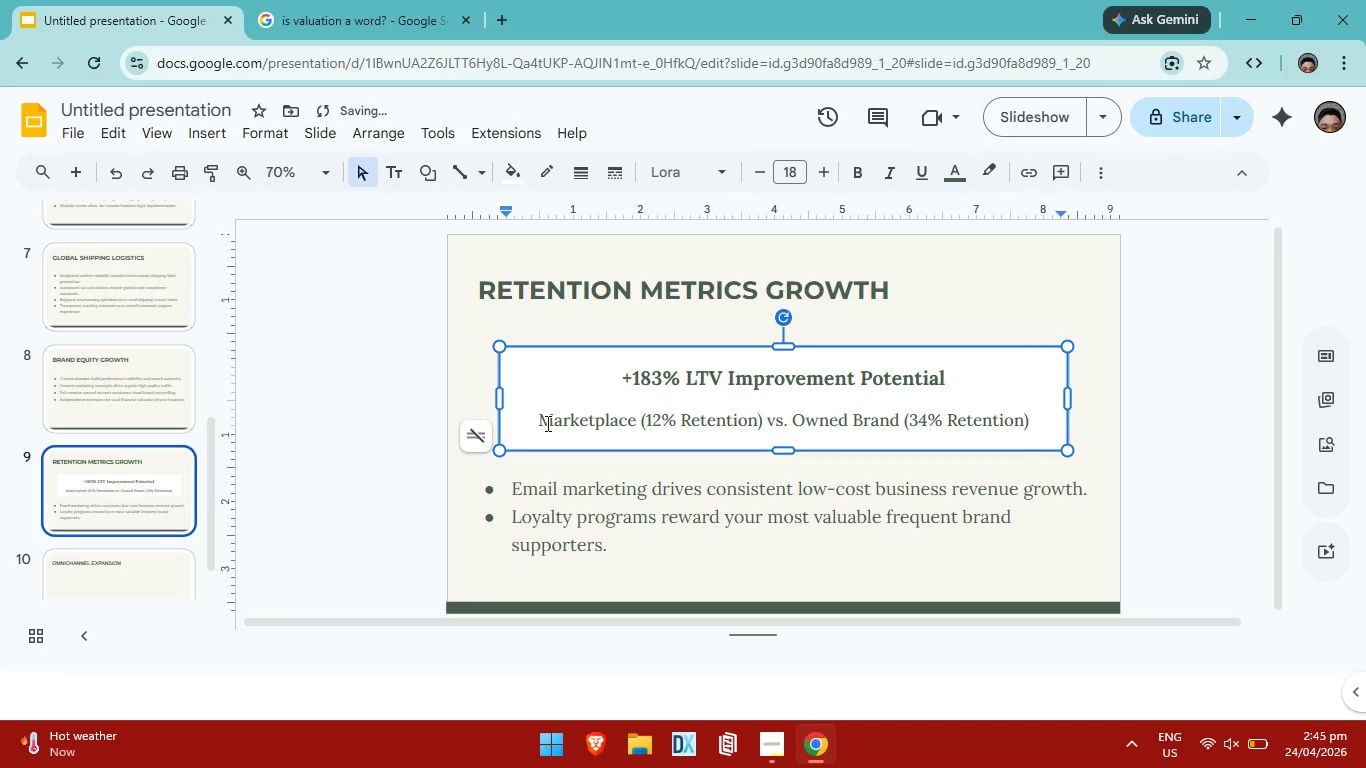 
left_click_drag(start_coordinate=[542, 420], to_coordinate=[1057, 418])
 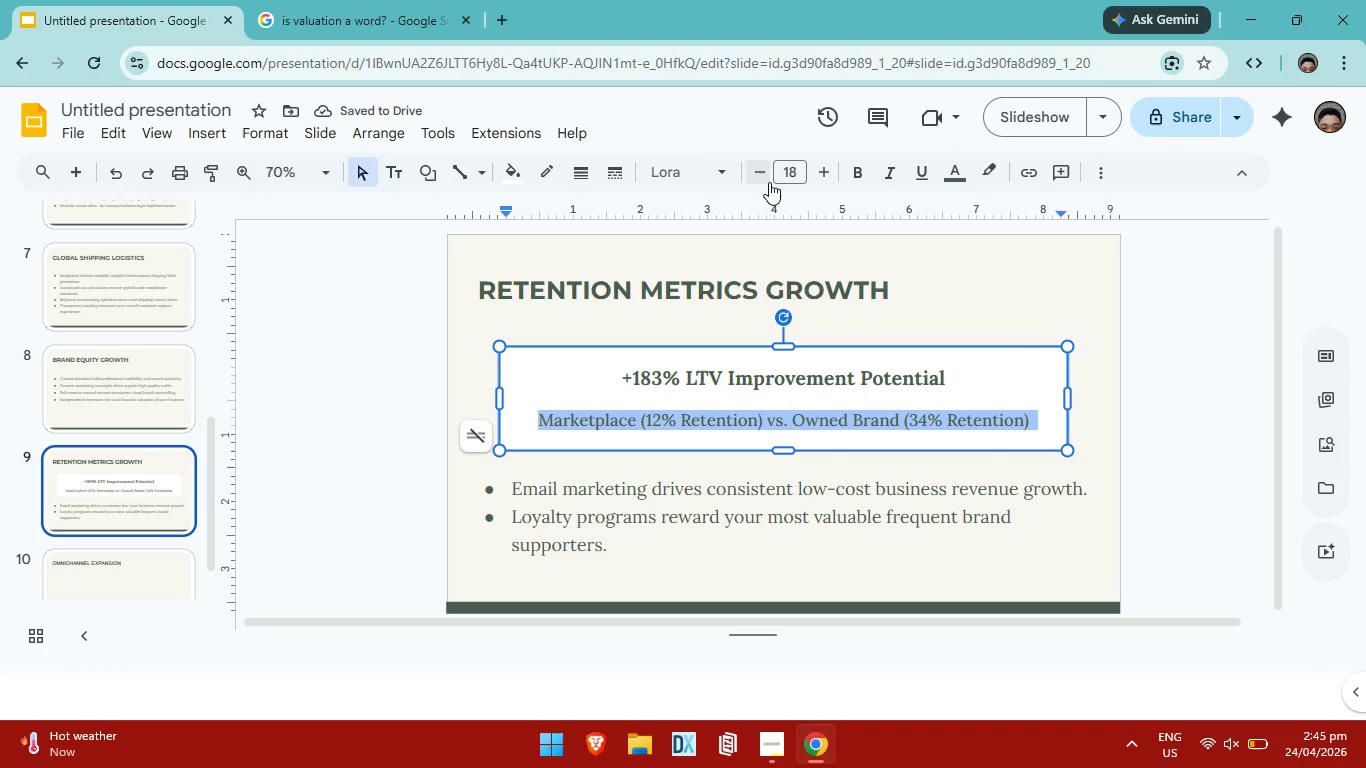 
left_click([769, 182])
 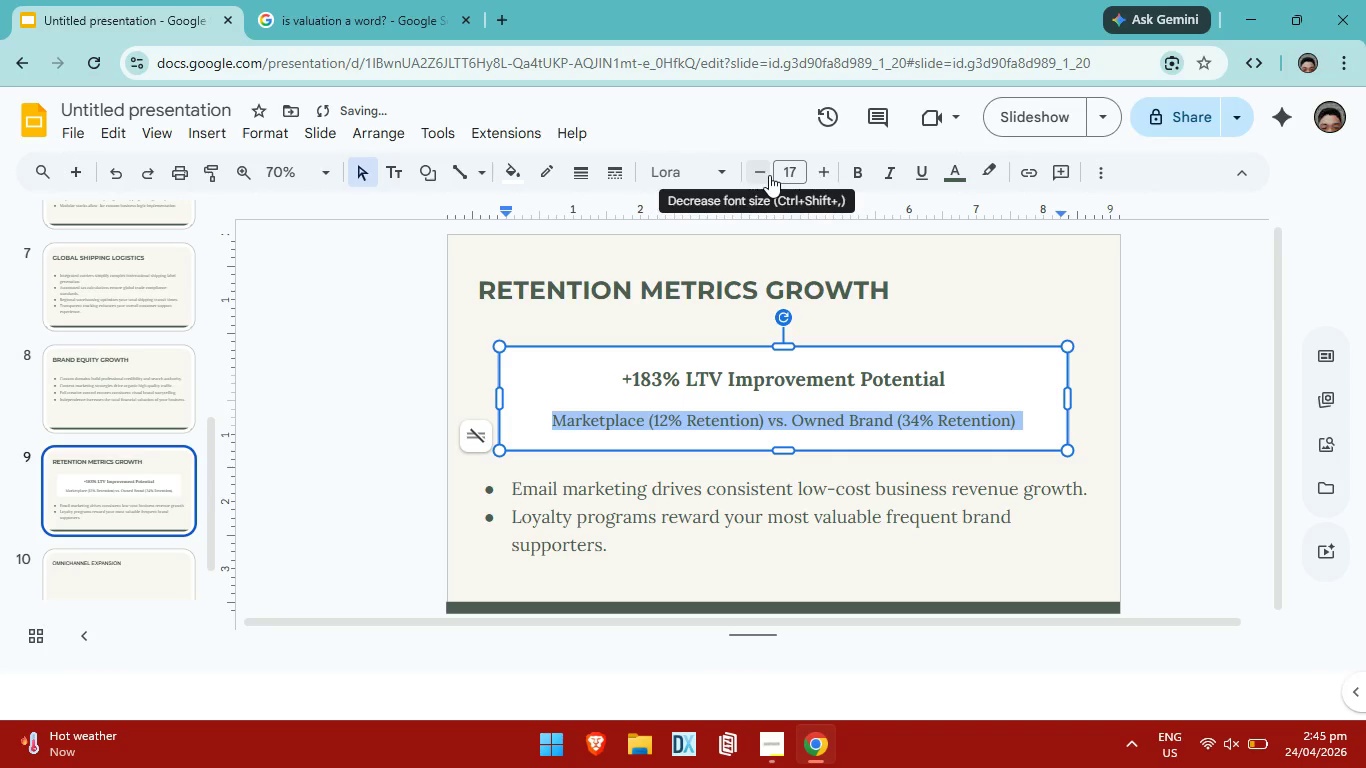 
left_click([769, 175])
 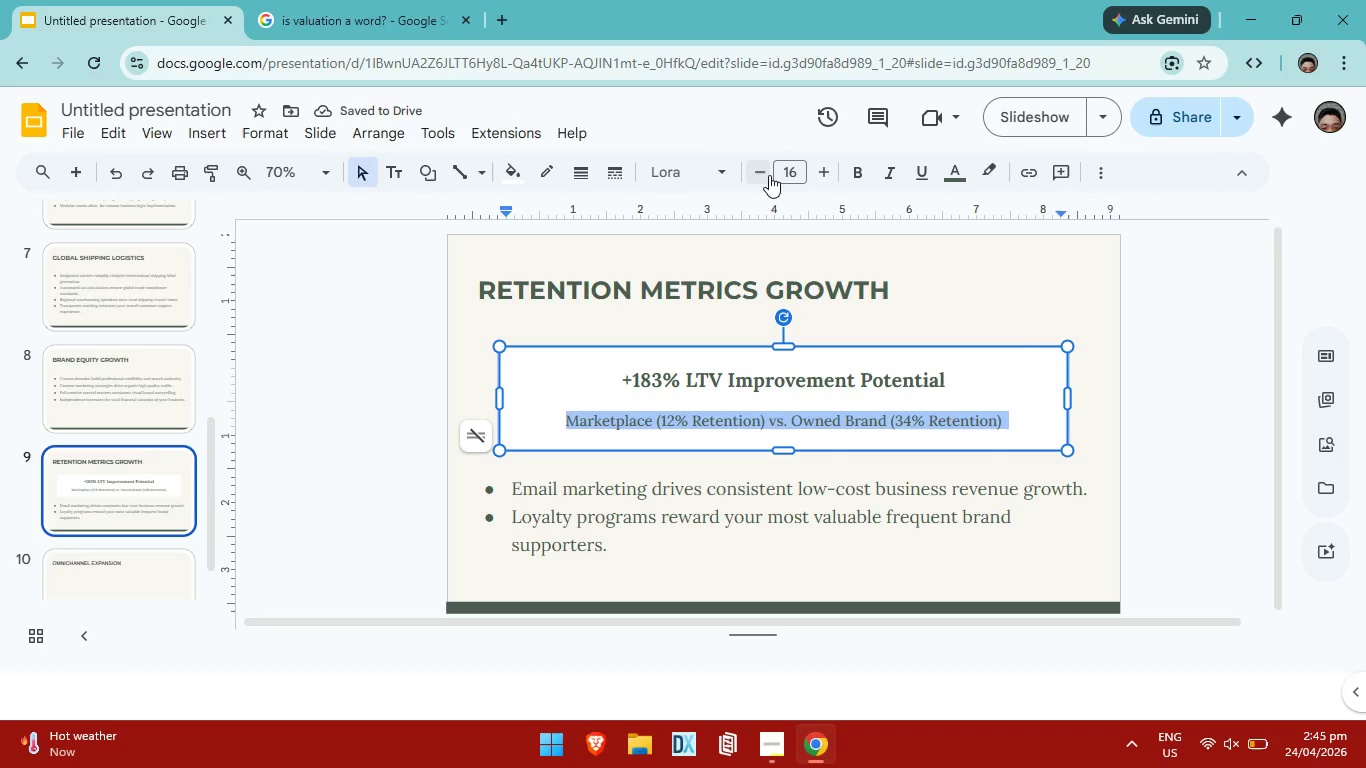 
left_click([769, 175])
 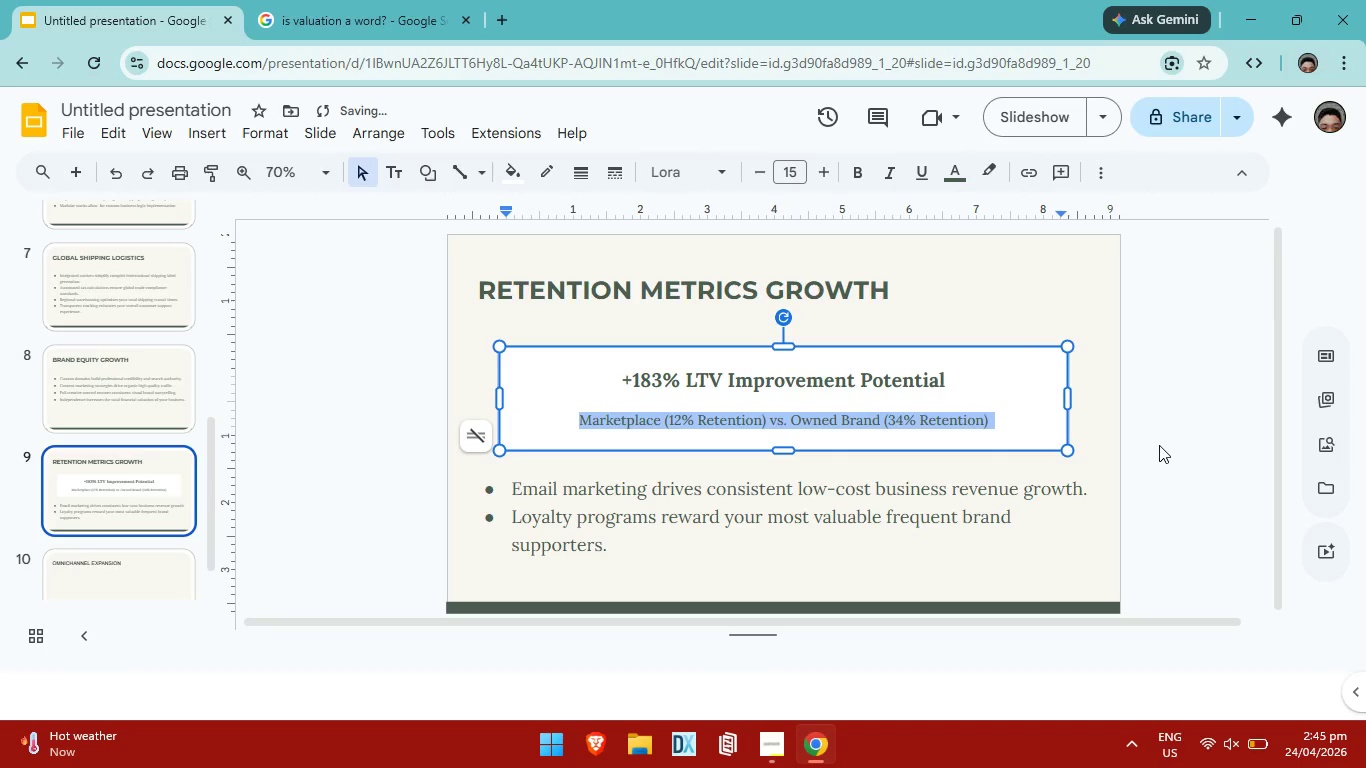 
left_click([1160, 432])
 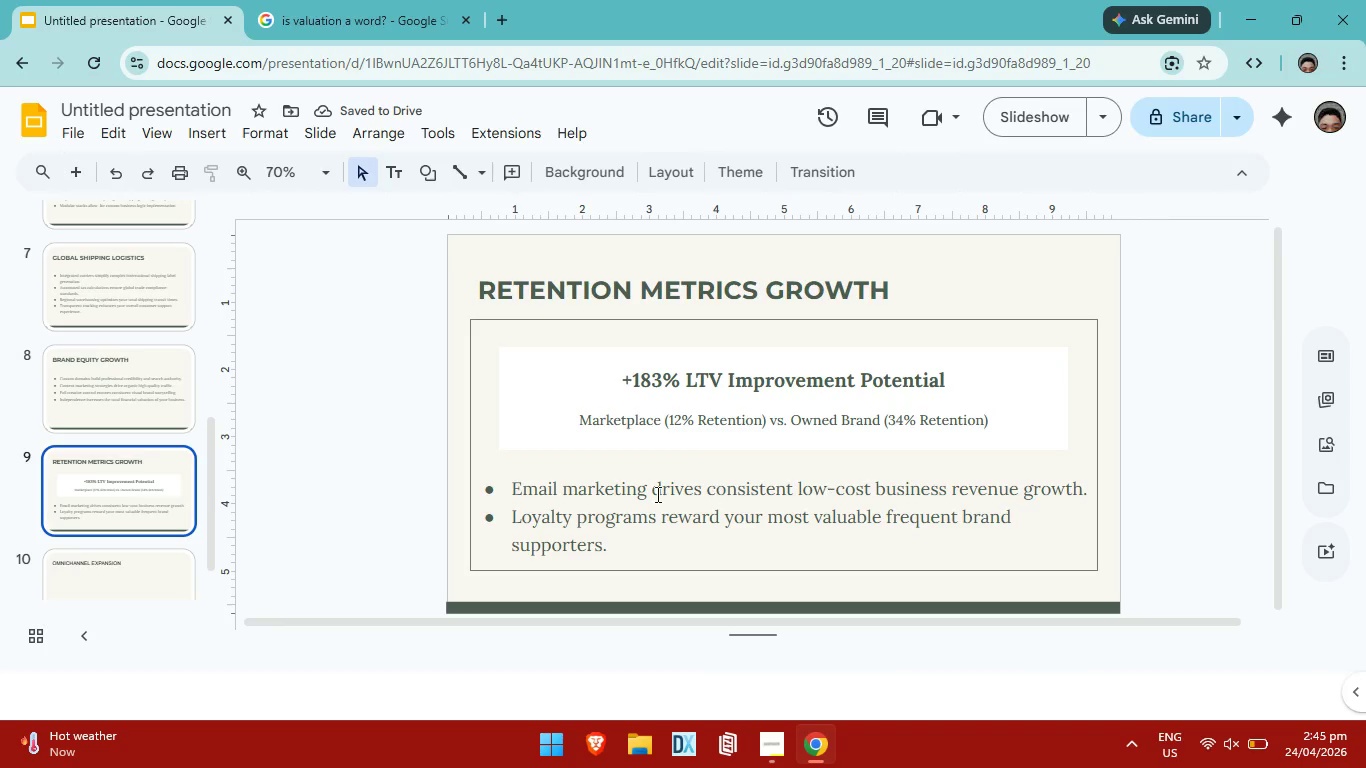 
left_click_drag(start_coordinate=[636, 560], to_coordinate=[584, 526])
 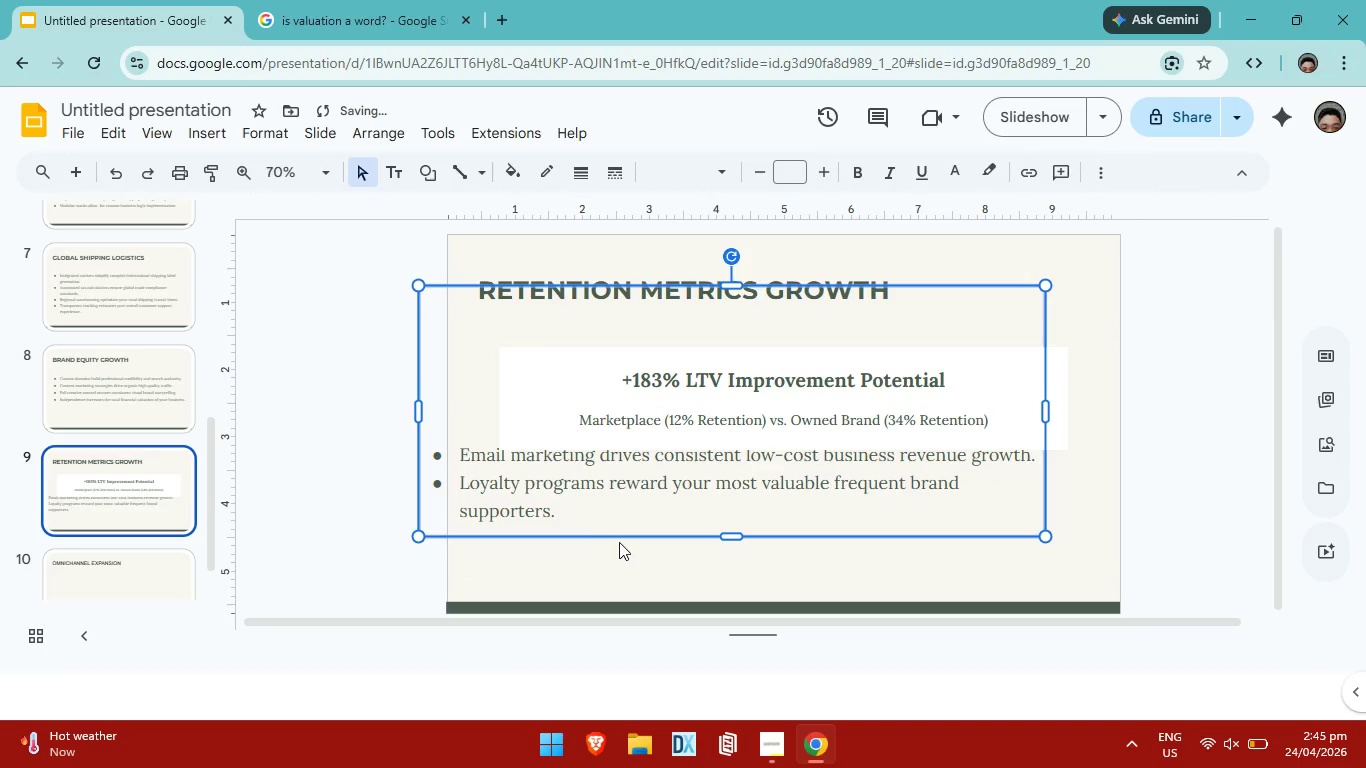 
key(Control+ControlLeft)
 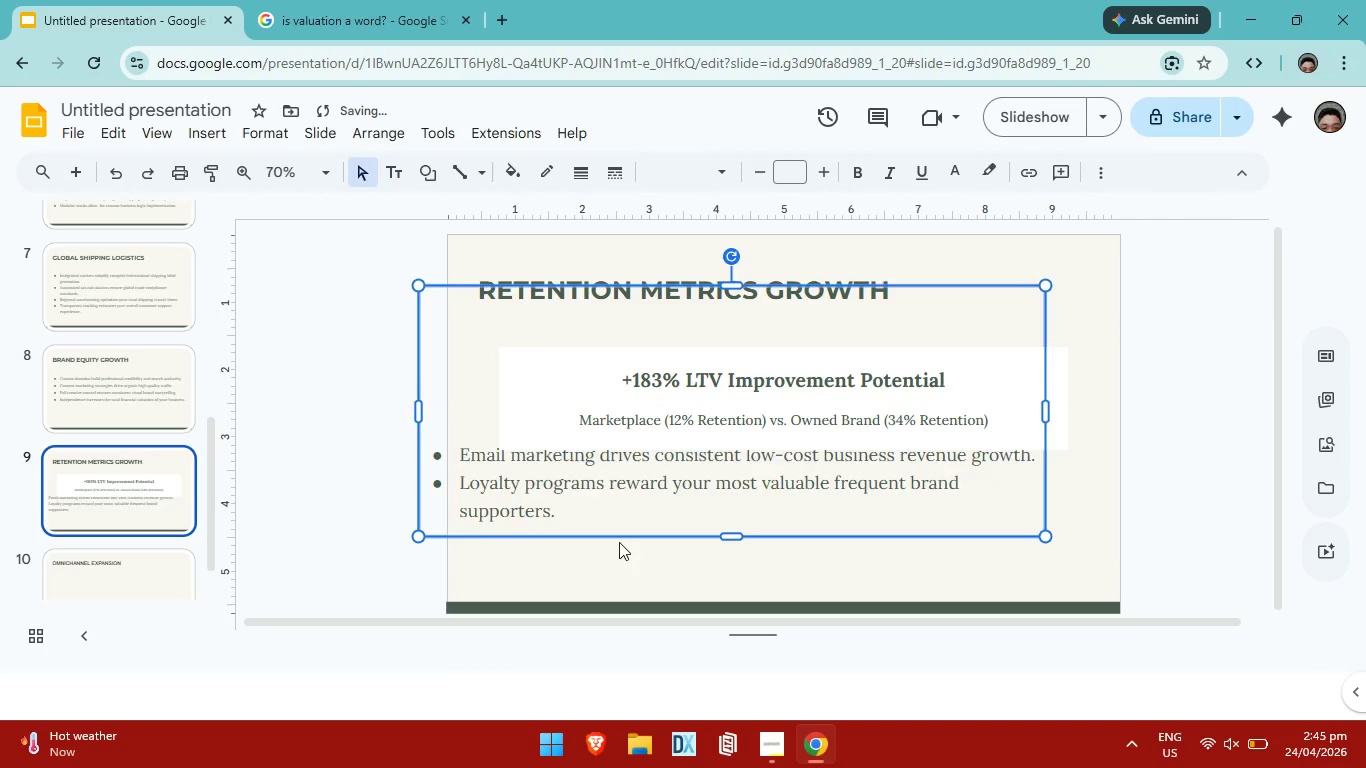 
key(Control+Z)
 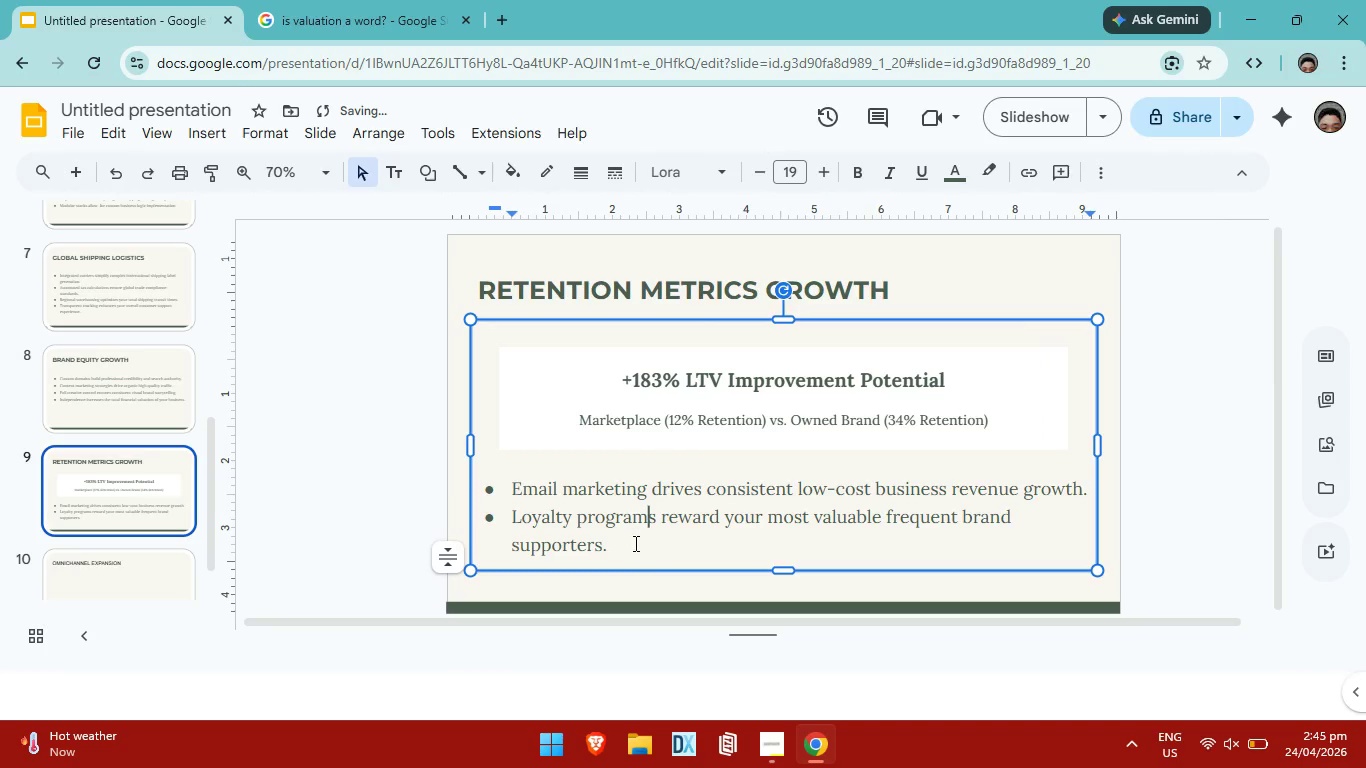 
left_click([626, 550])
 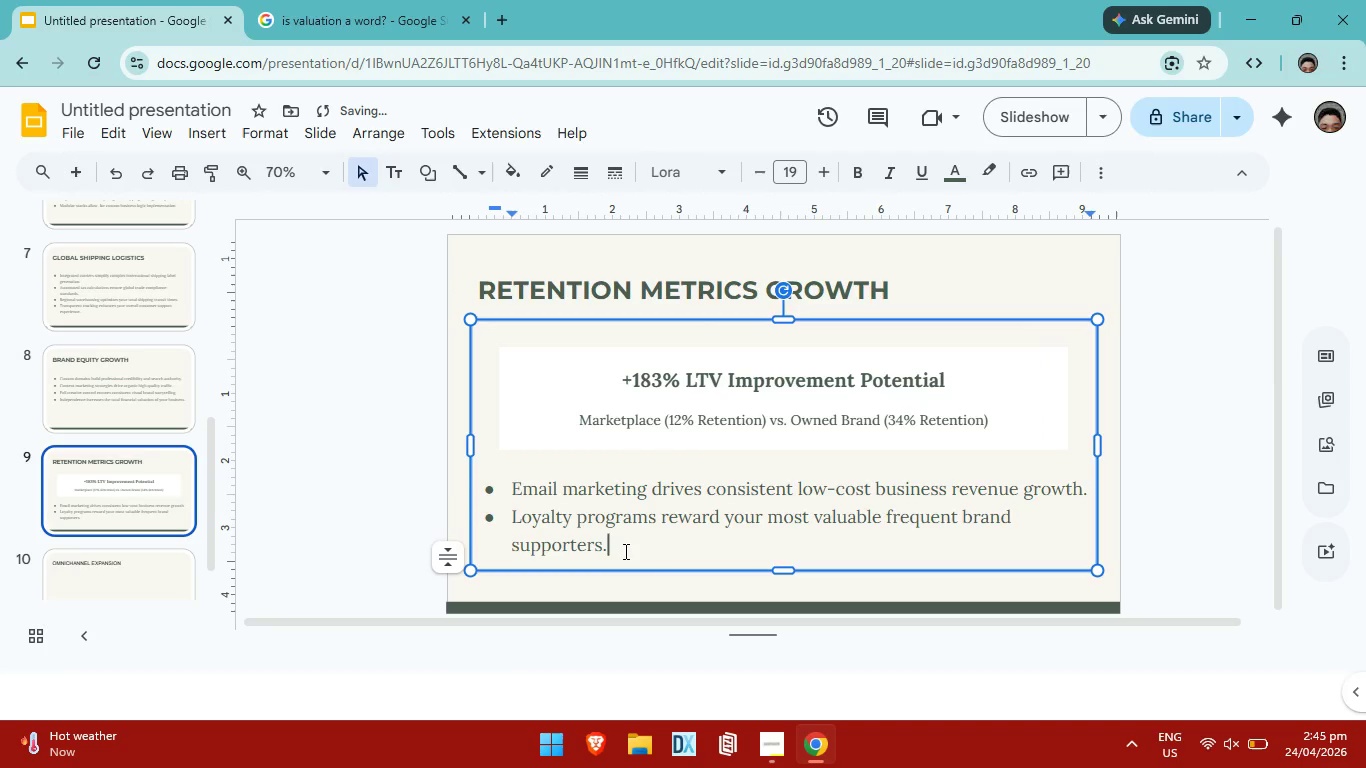 
left_click_drag(start_coordinate=[624, 551], to_coordinate=[517, 495])
 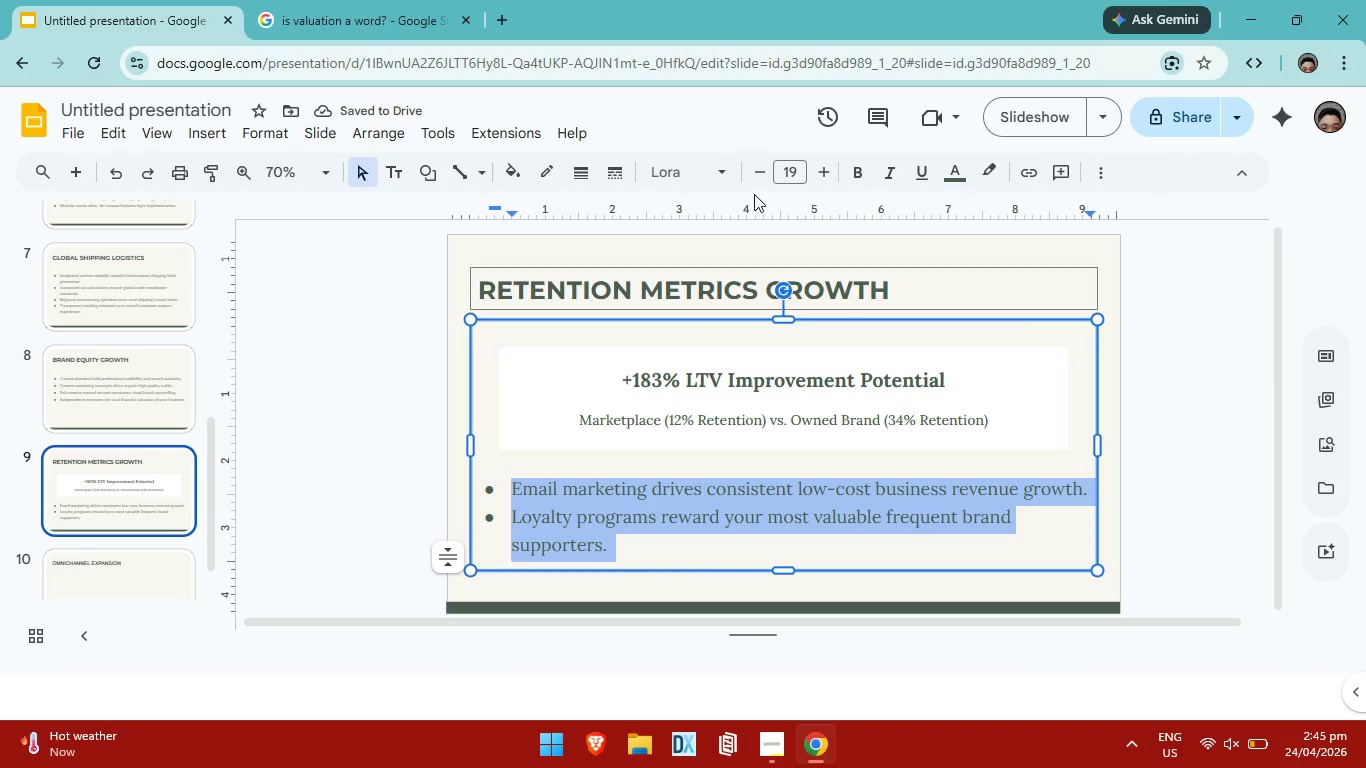 
left_click([754, 175])
 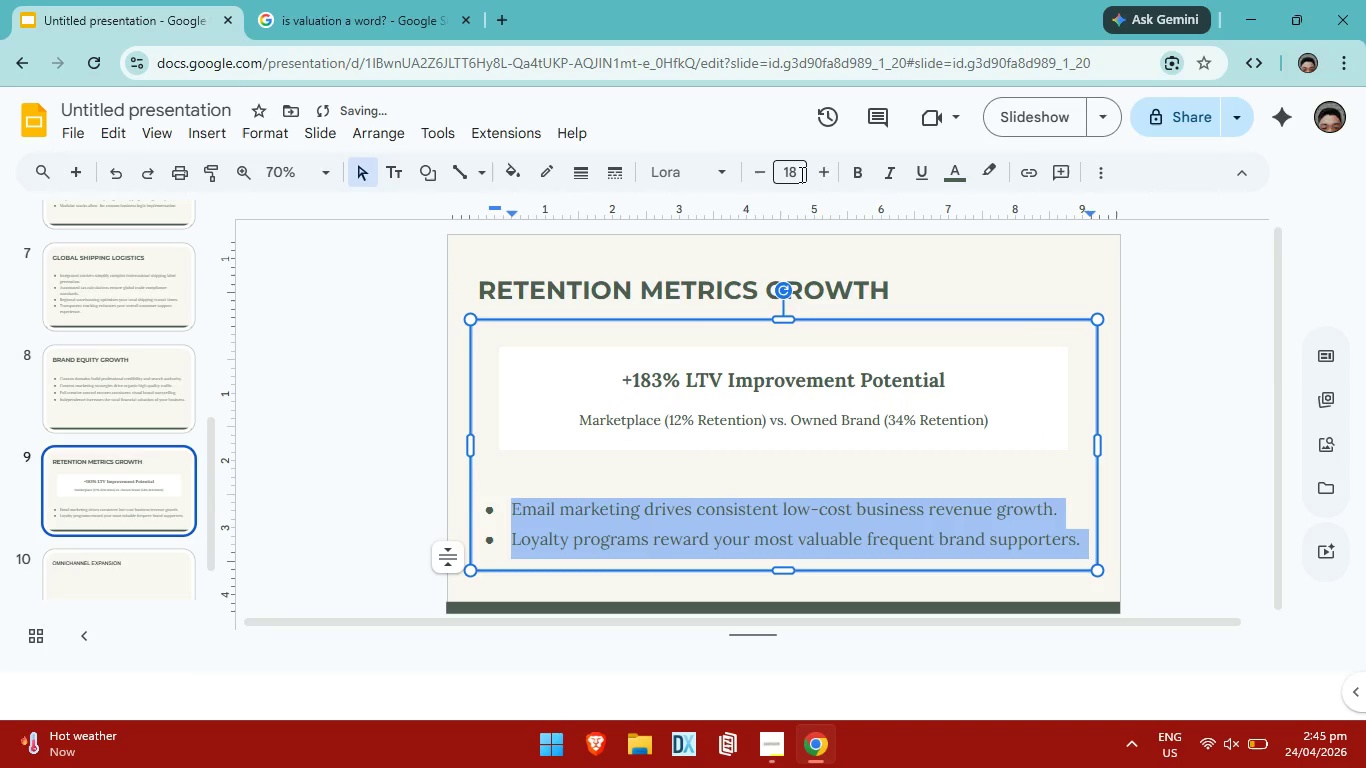 
left_click([823, 167])
 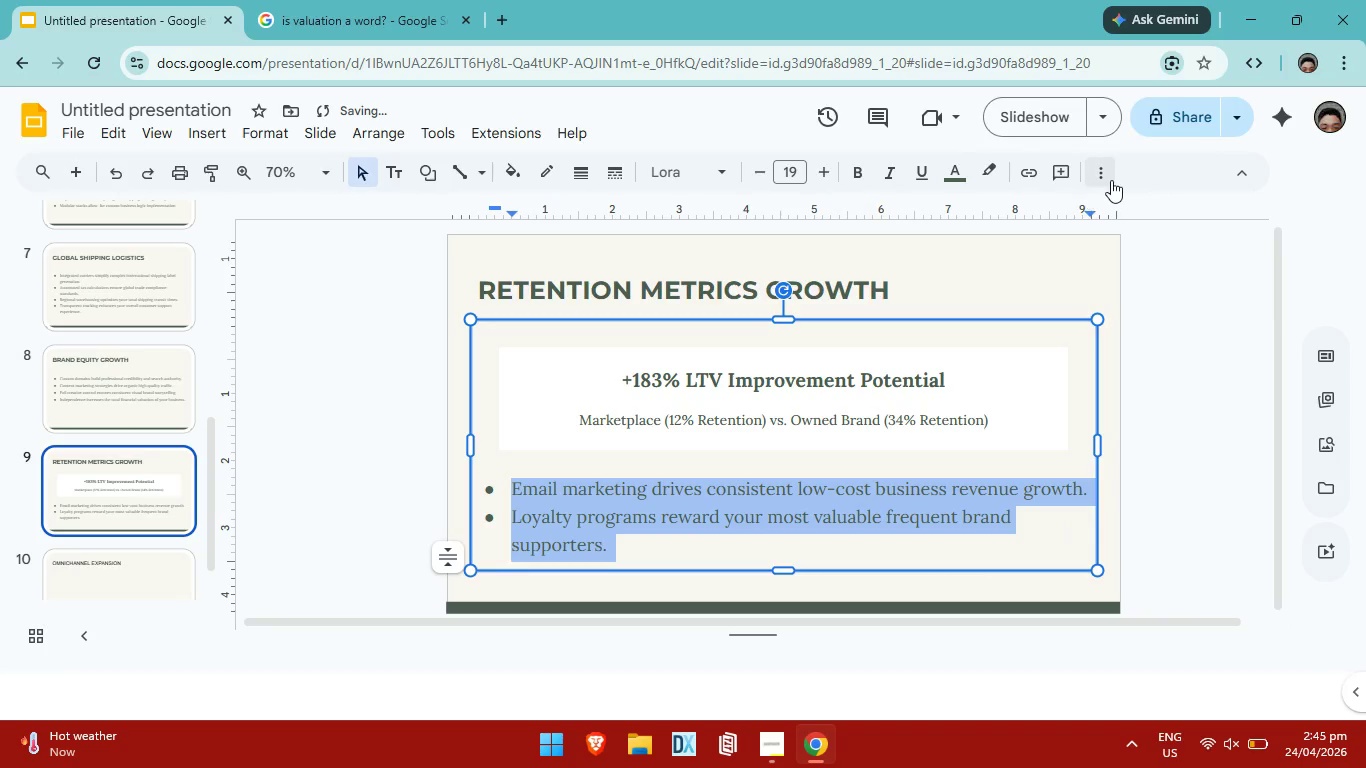 
left_click([1113, 176])
 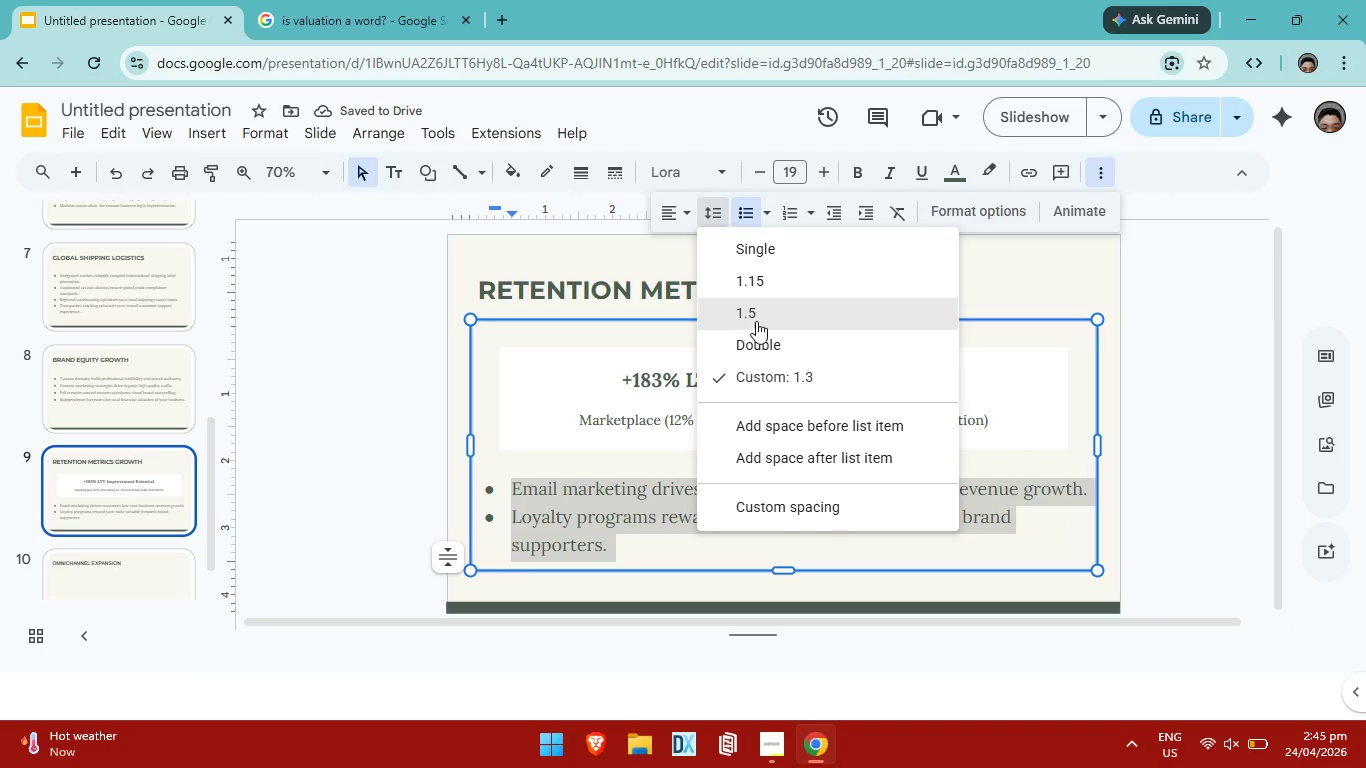 
left_click([756, 334])
 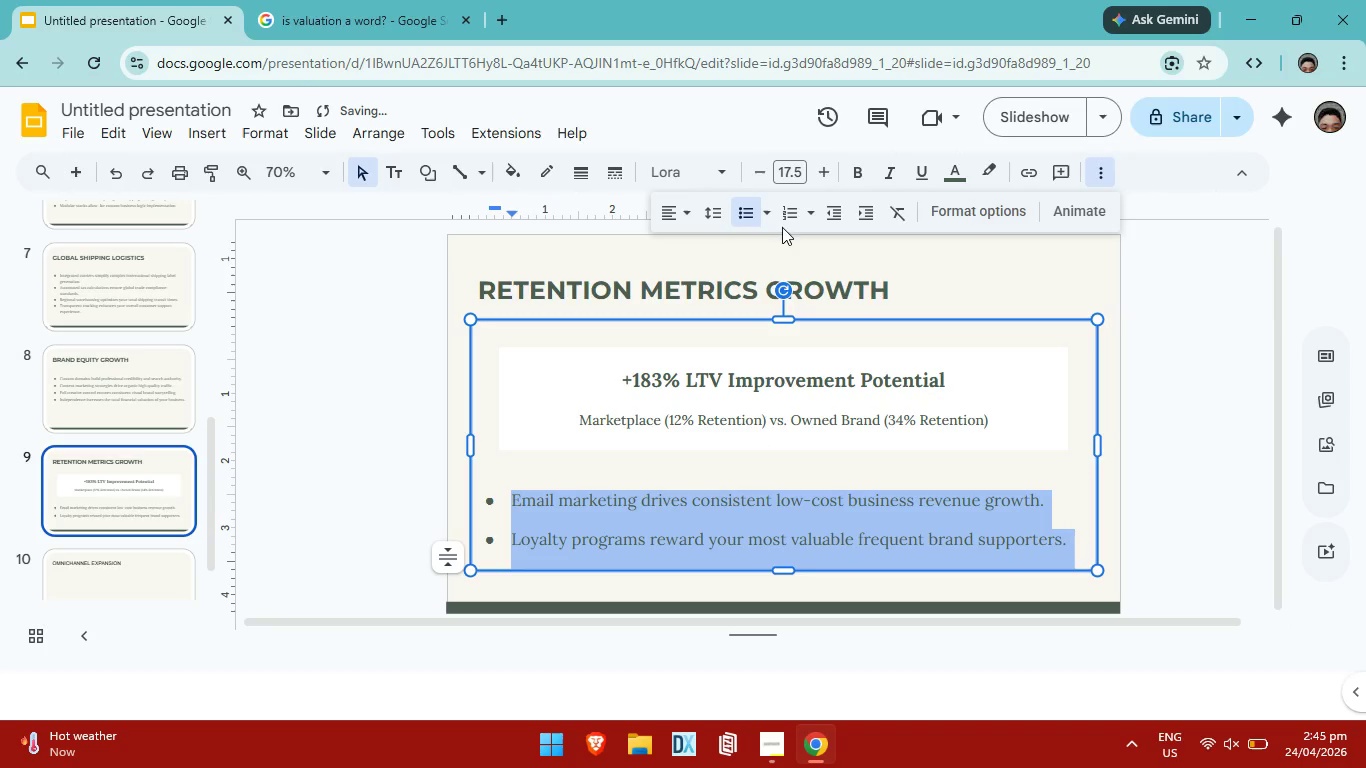 
mouse_move([752, 217])
 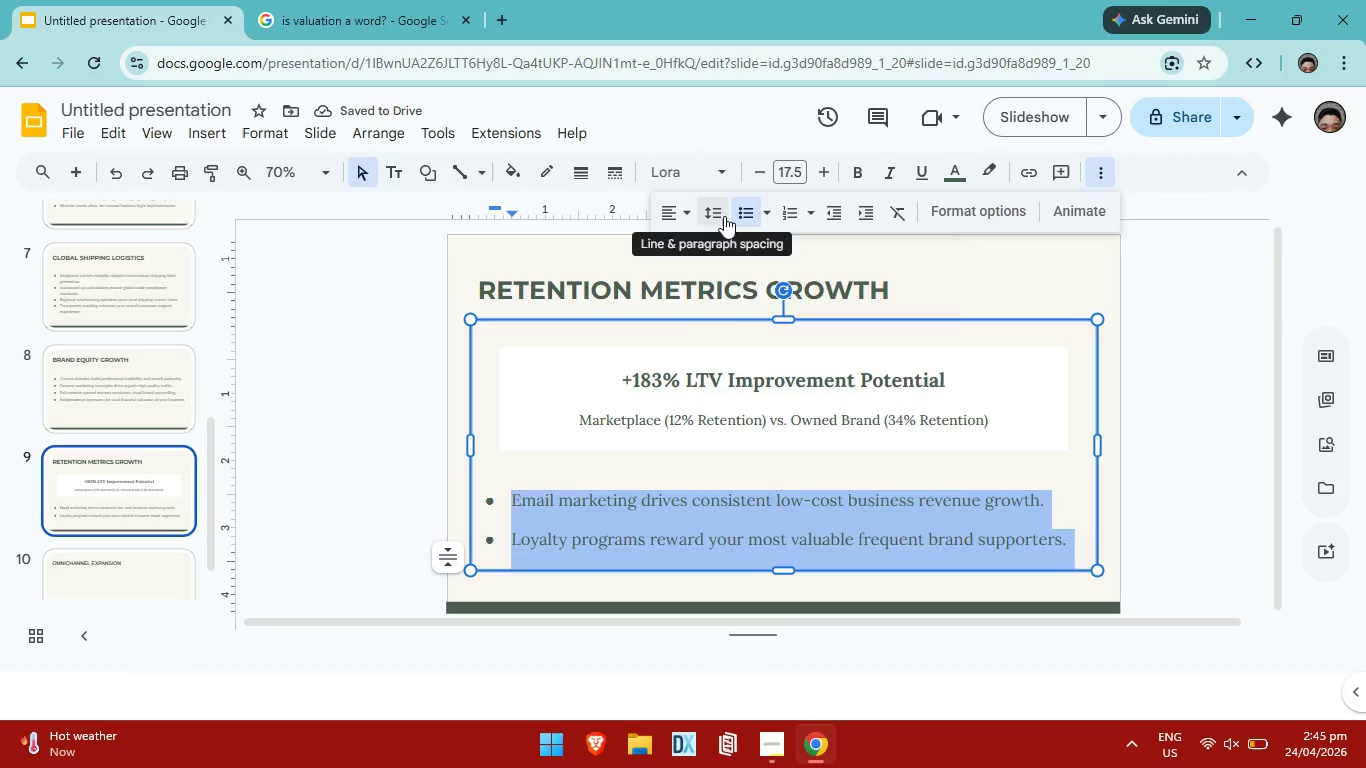 
left_click([724, 216])
 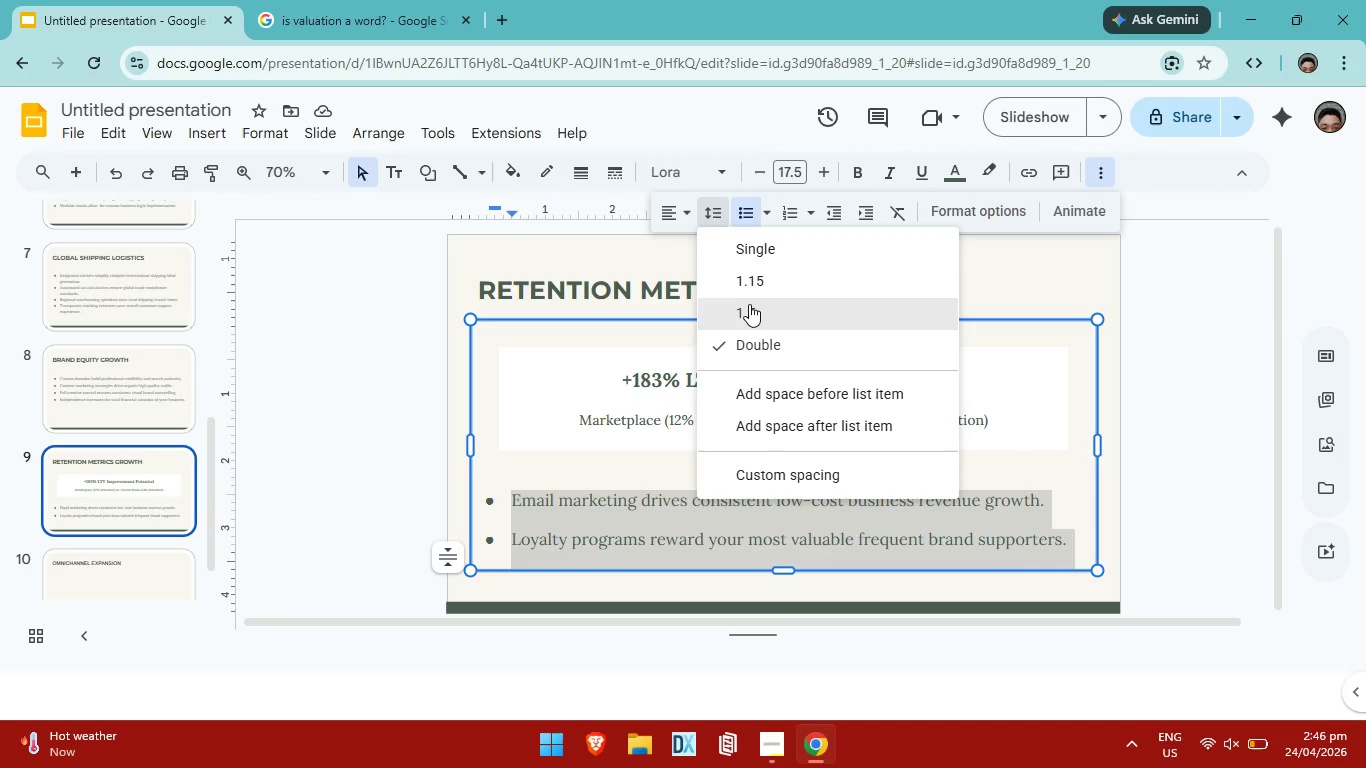 
left_click([750, 305])
 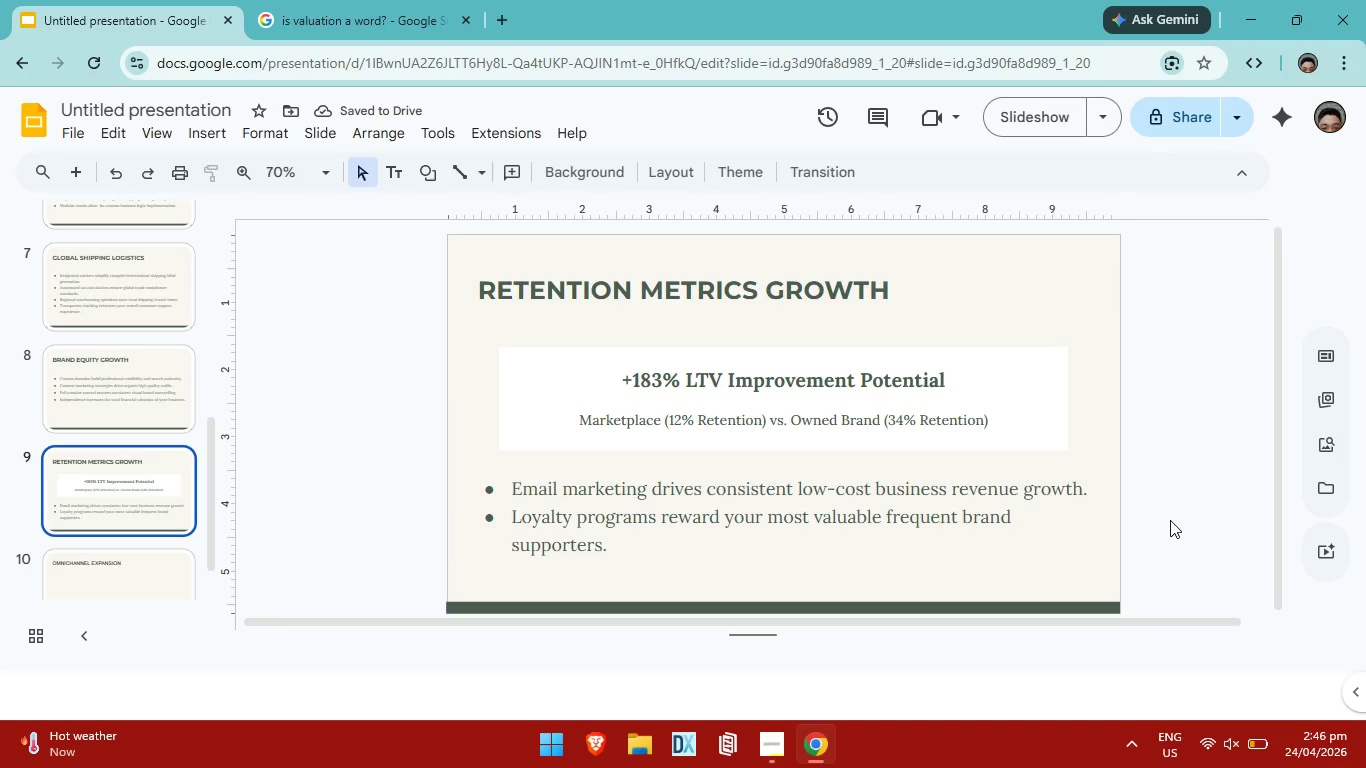 
wait(6.0)
 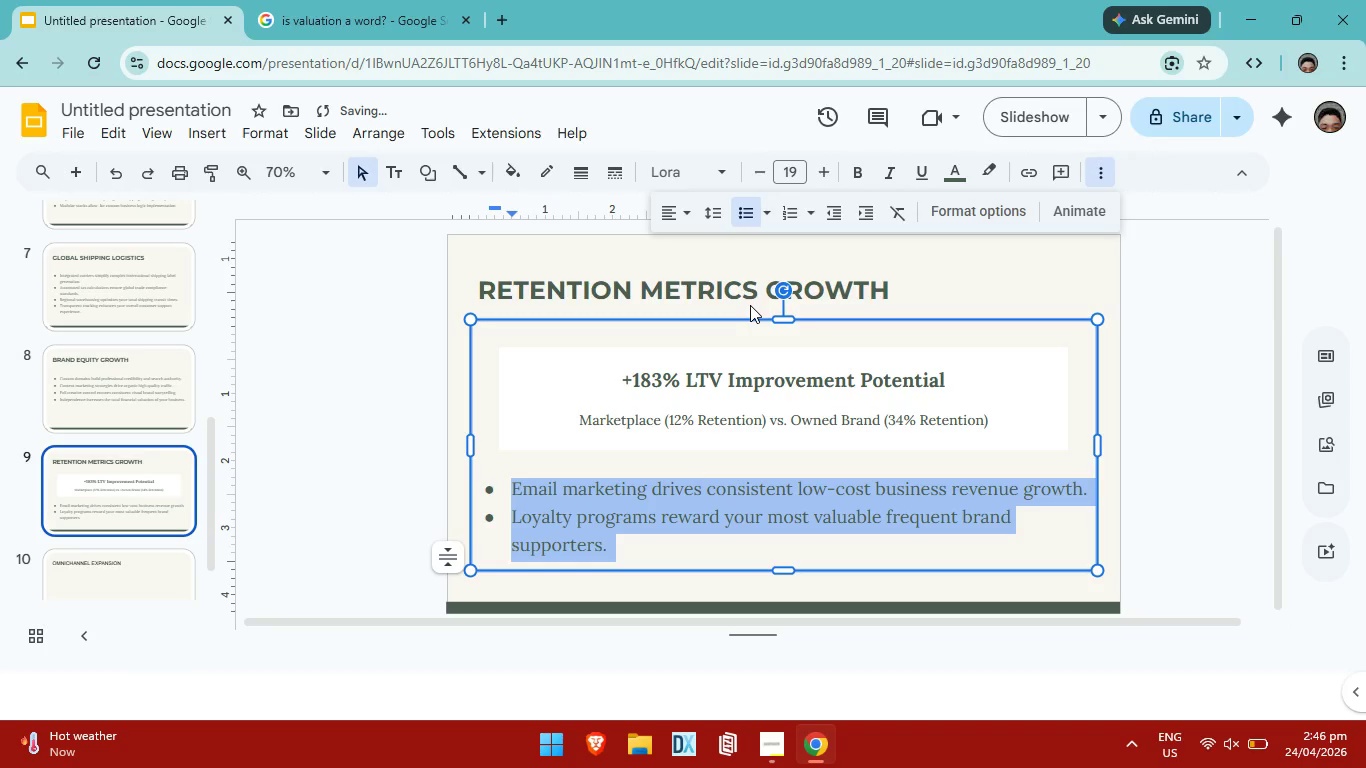 
left_click([1027, 490])
 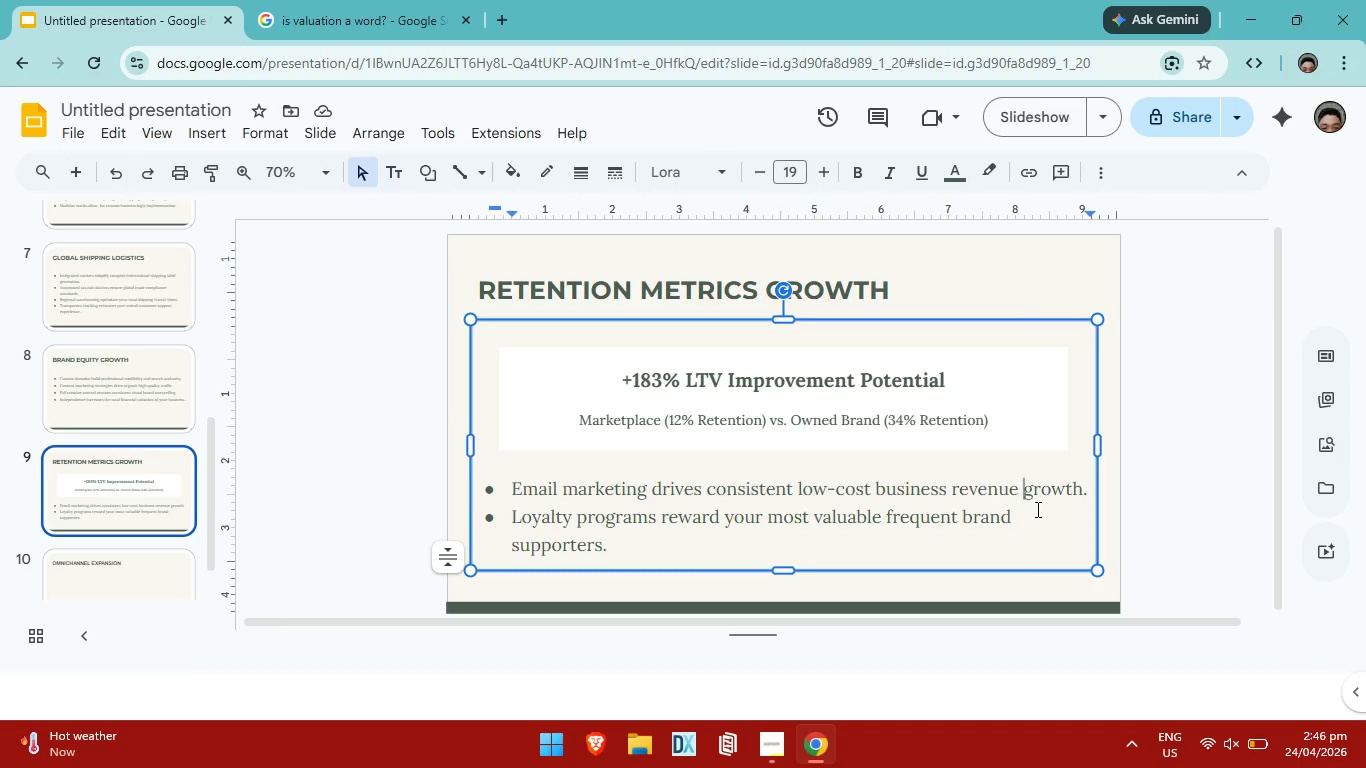 
key(Enter)
 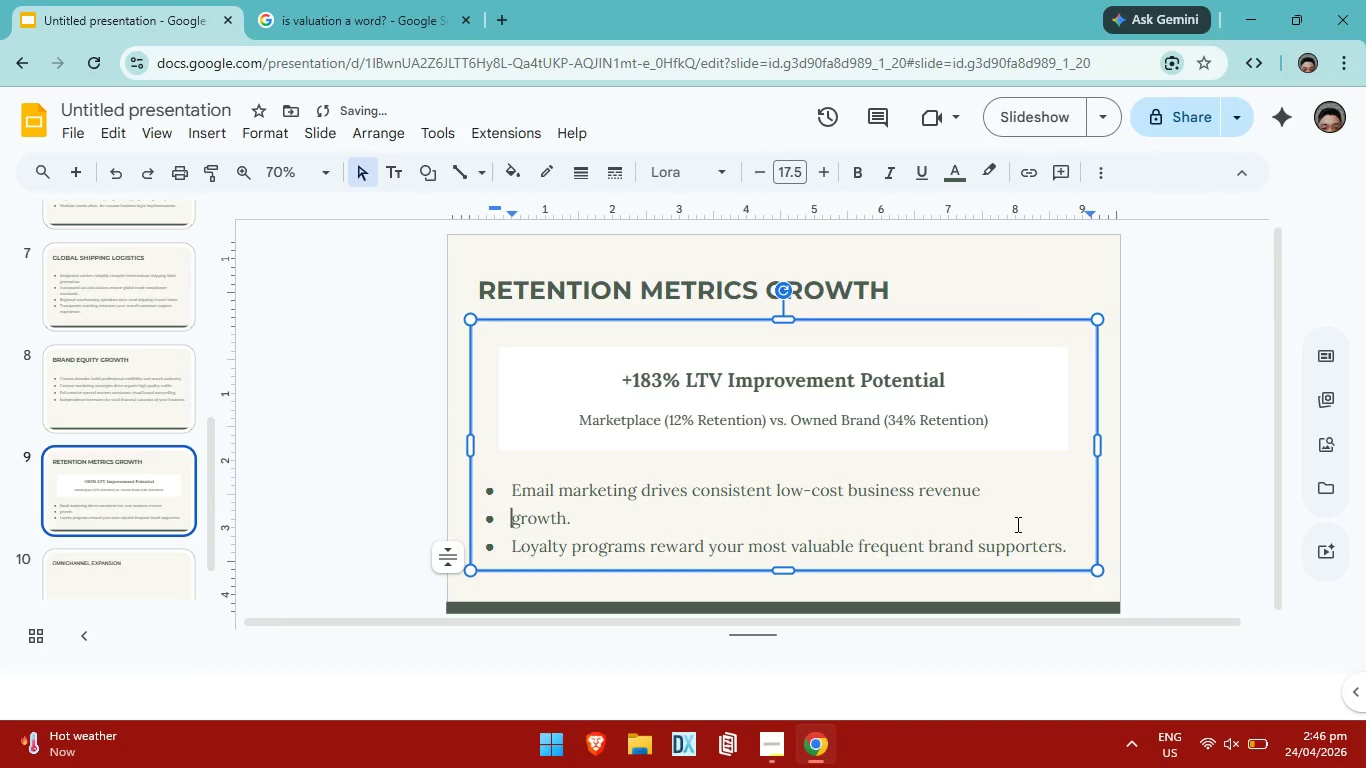 
key(Backspace)
 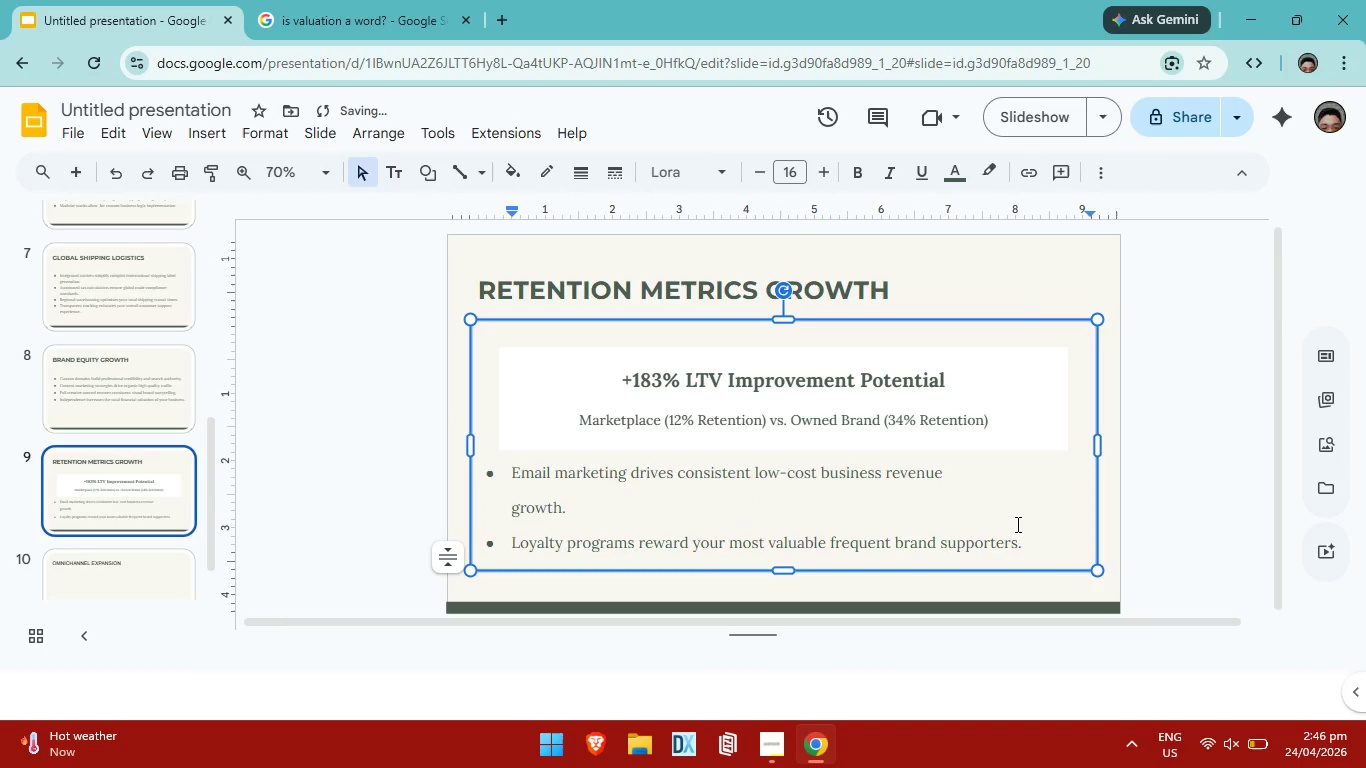 
key(Control+ControlLeft)
 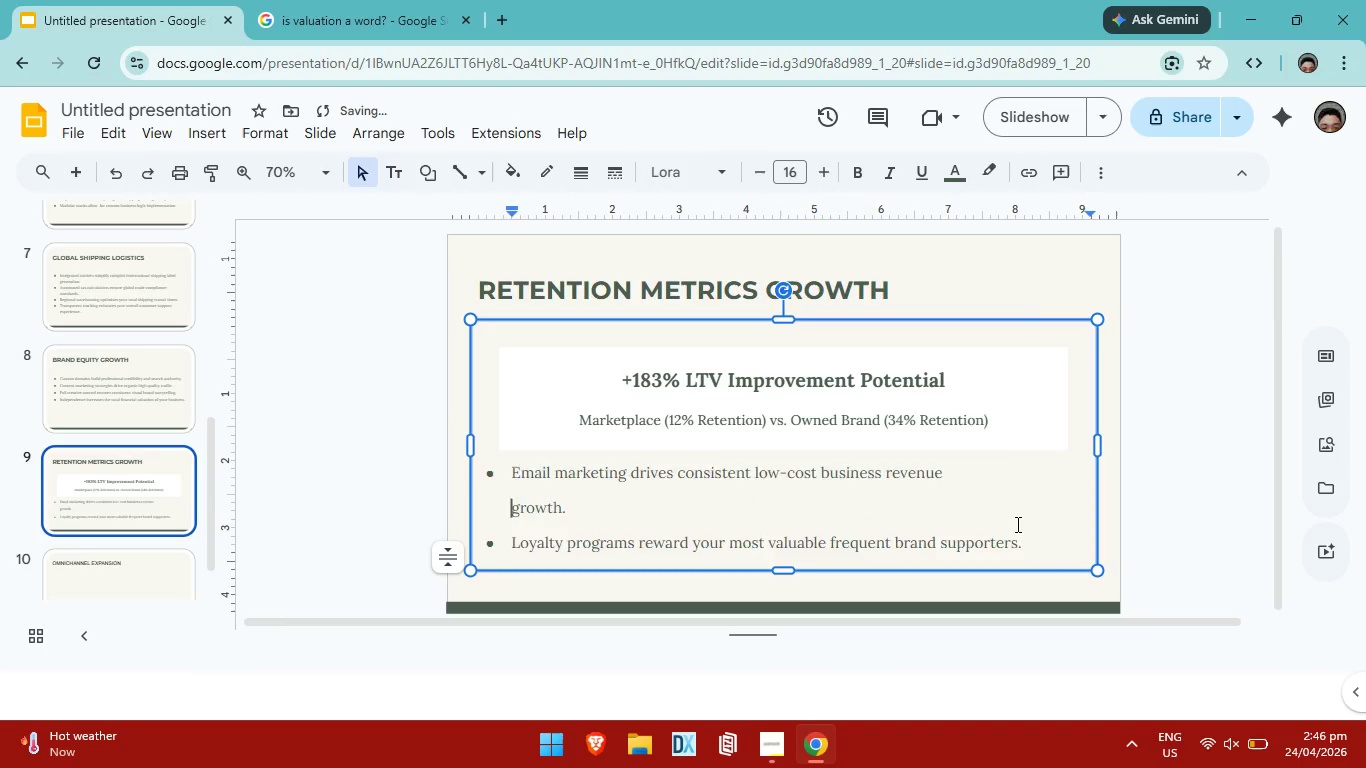 
key(Control+Z)
 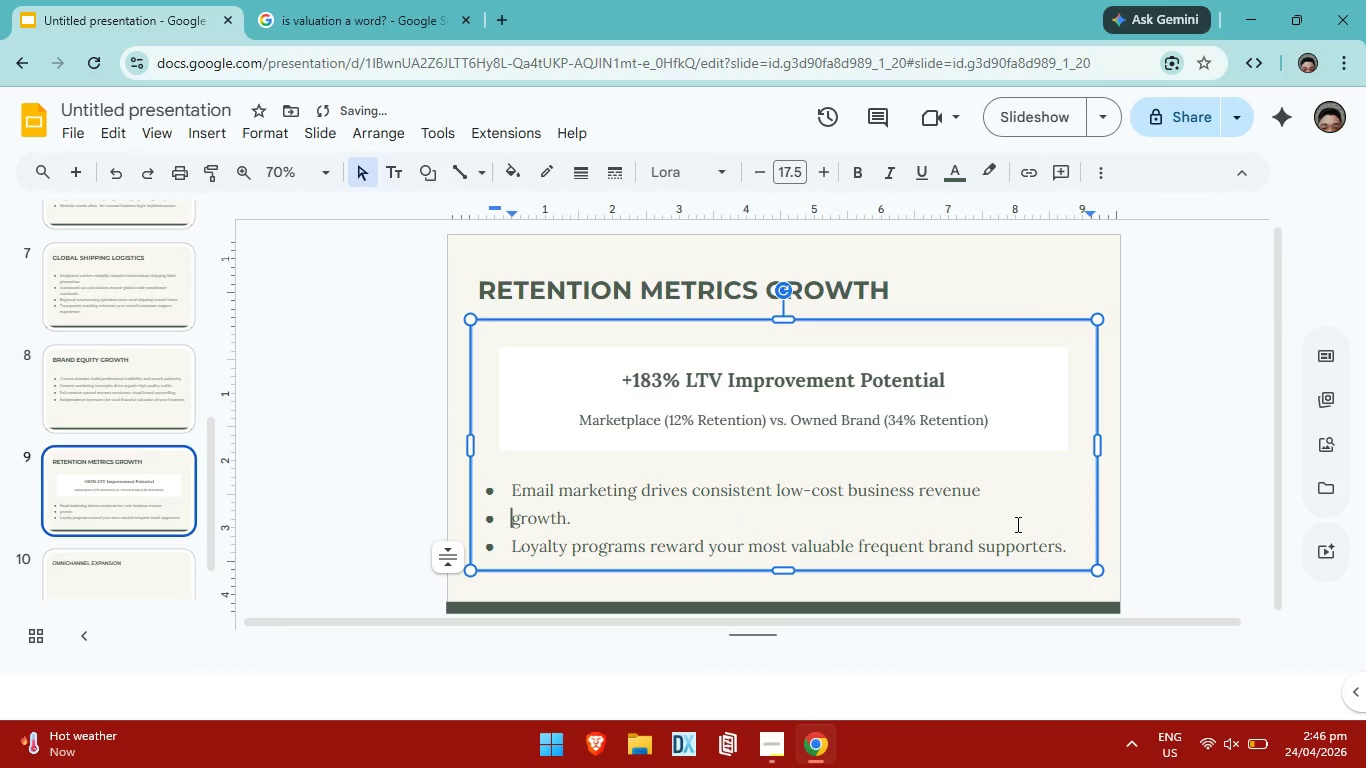 
key(Control+ControlLeft)
 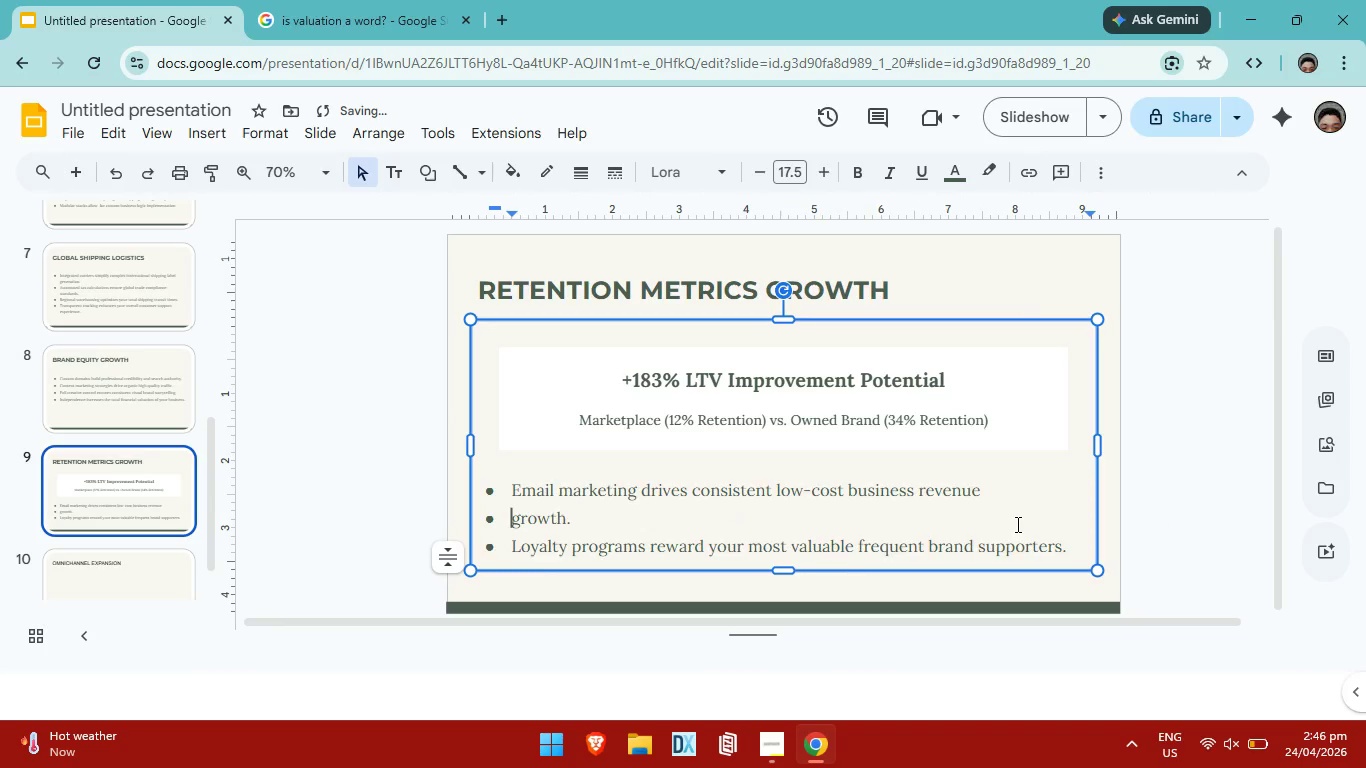 
key(Control+Z)
 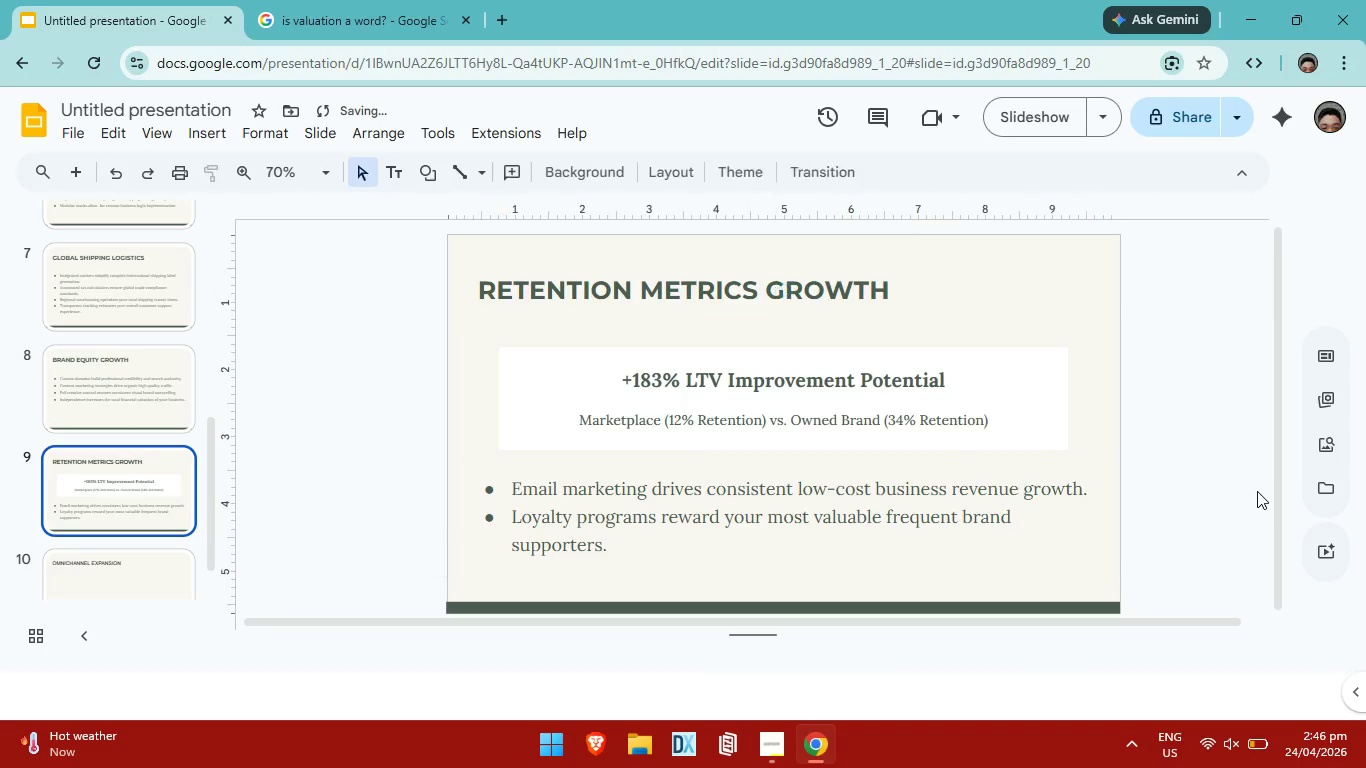 
left_click([646, 553])
 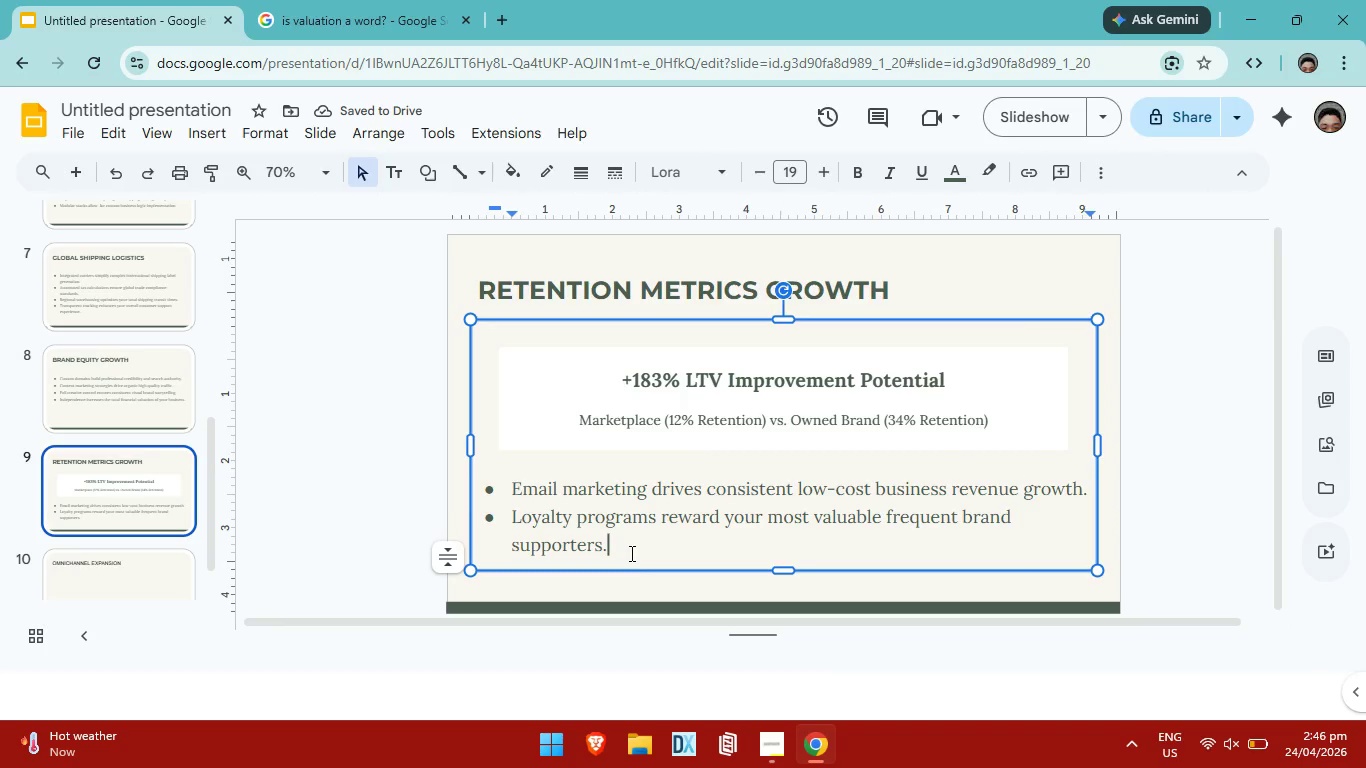 
left_click_drag(start_coordinate=[629, 552], to_coordinate=[497, 476])
 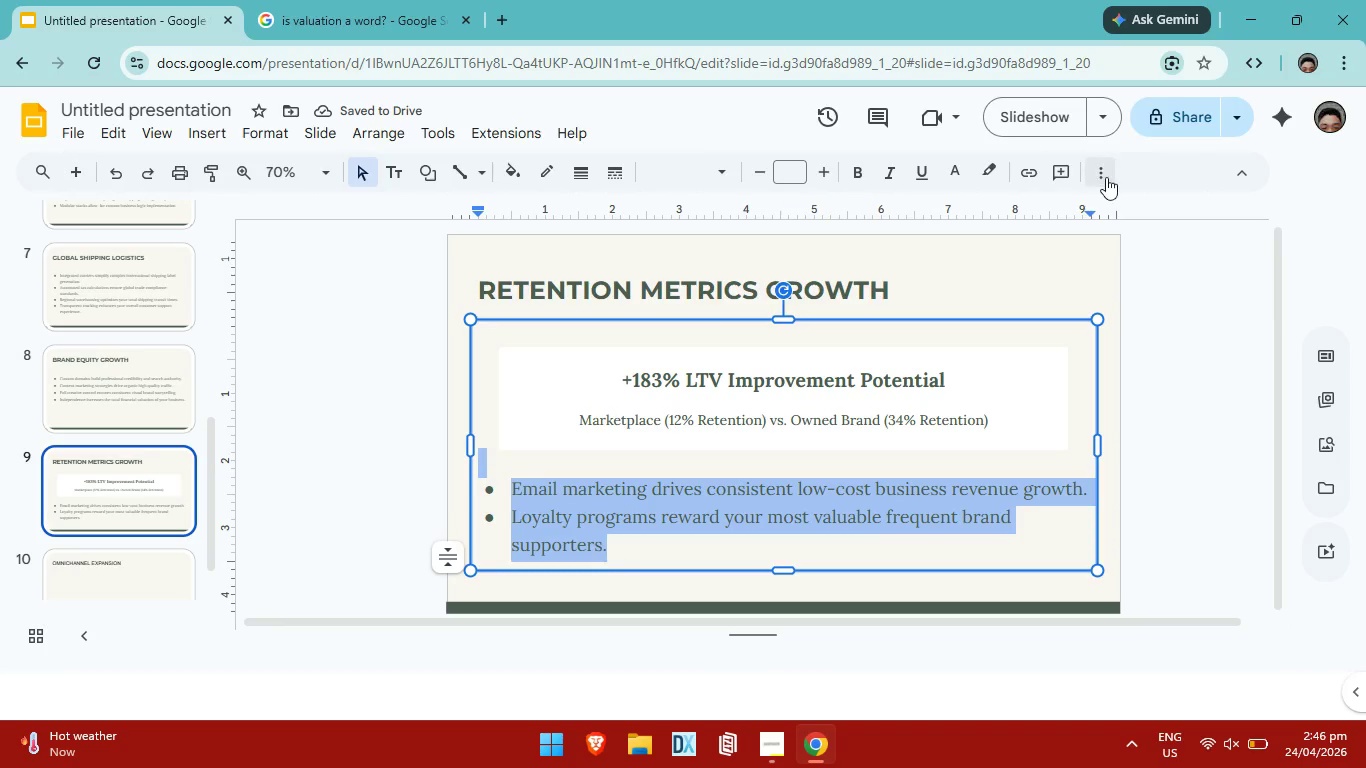 
left_click([1110, 174])
 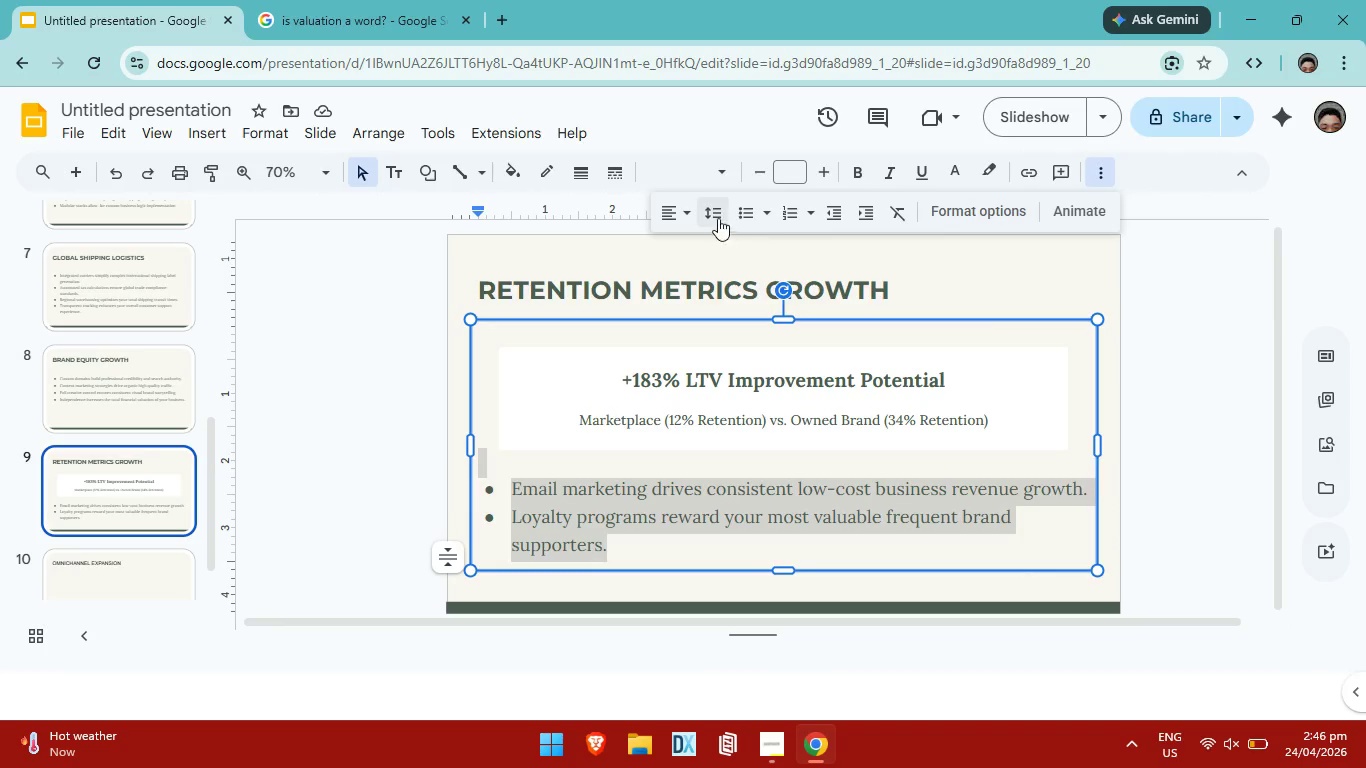 
left_click([712, 212])
 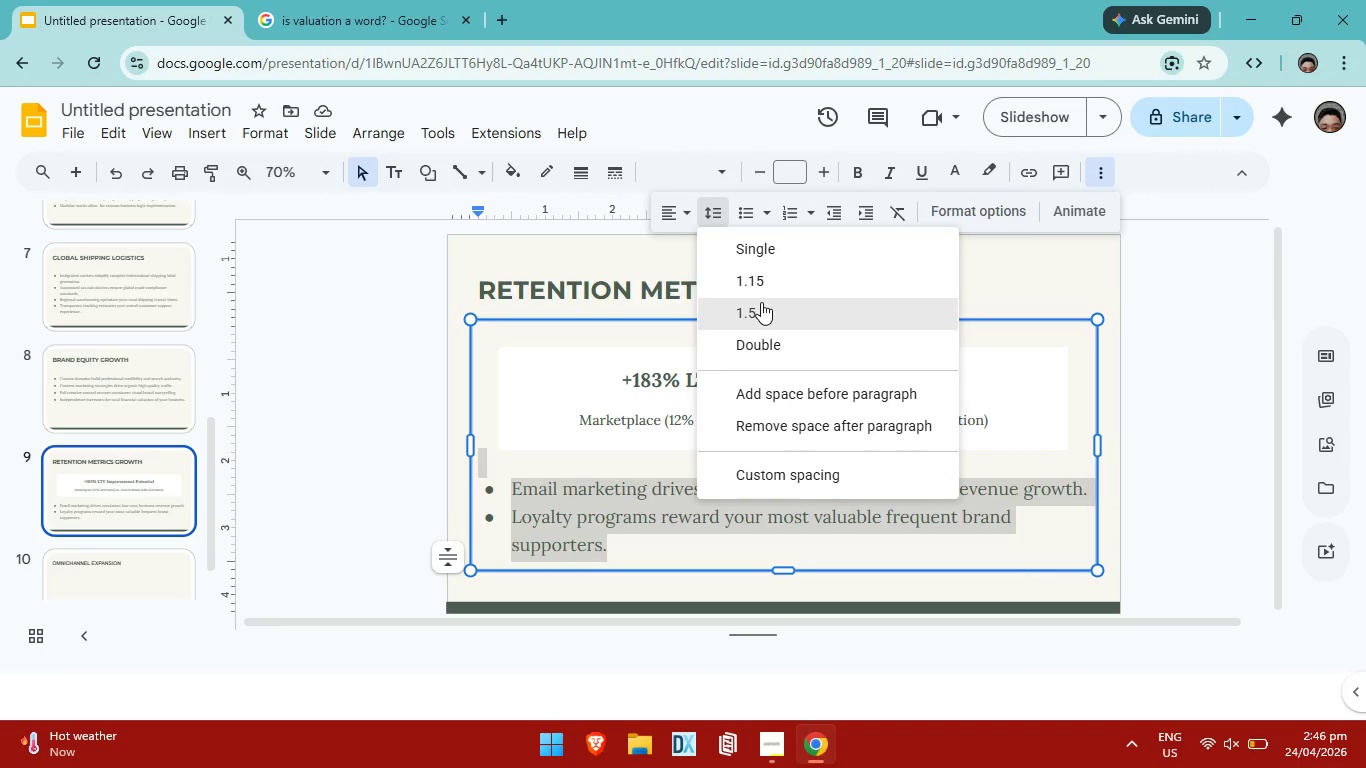 
left_click([776, 279])
 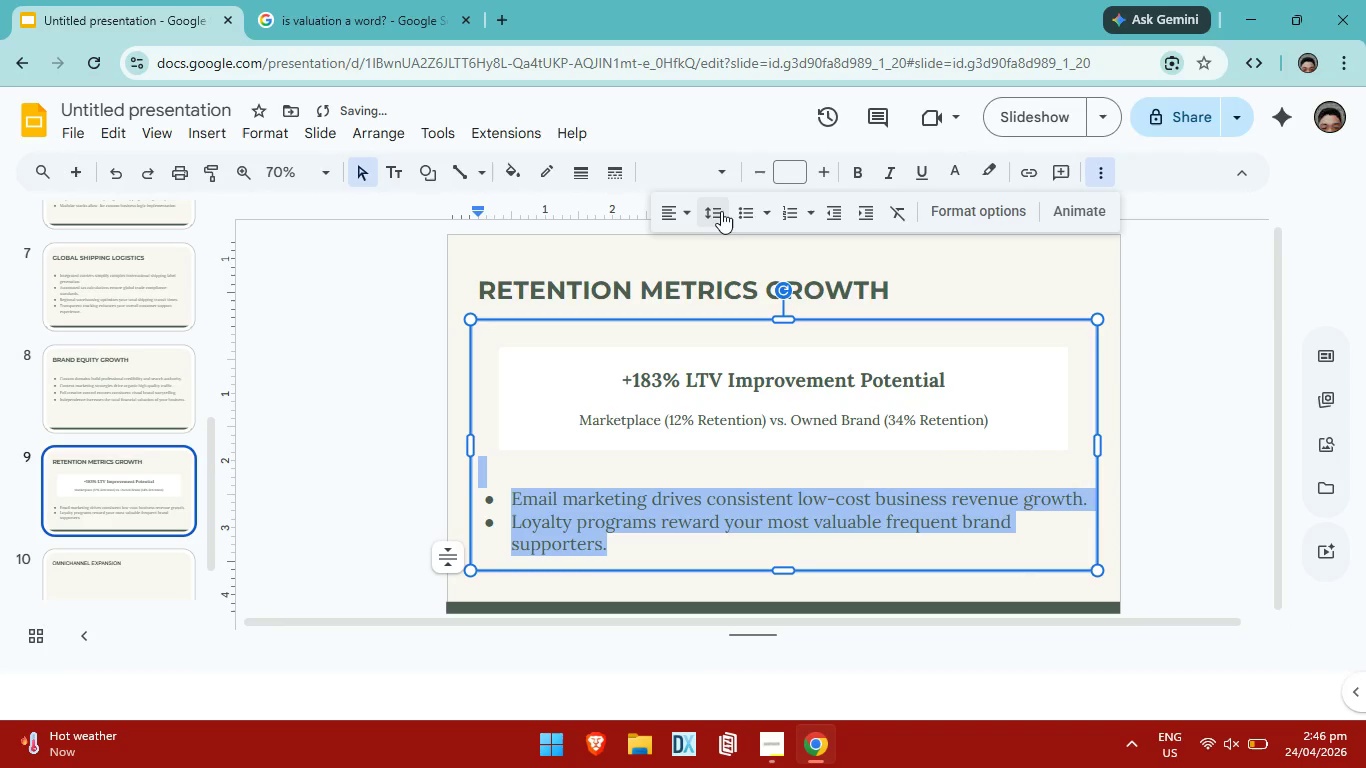 
left_click([713, 214])
 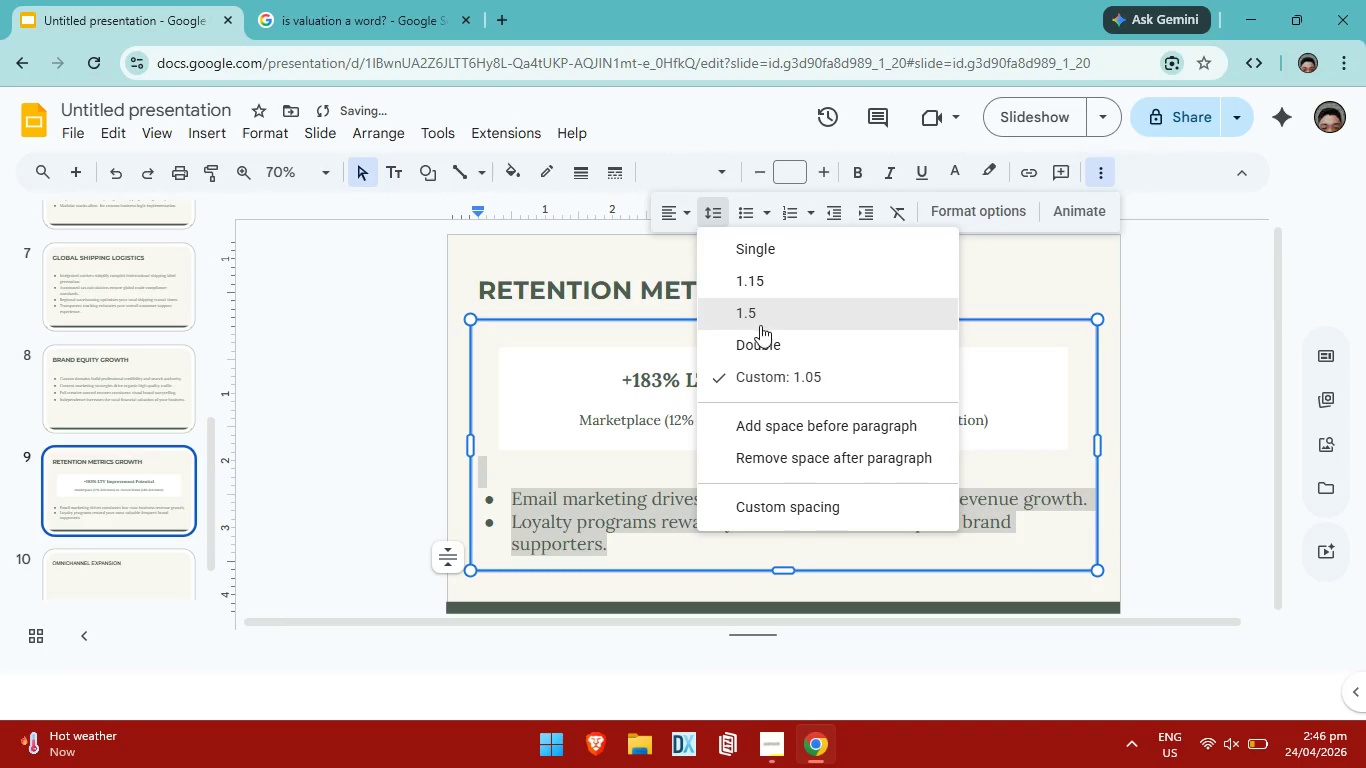 
left_click([760, 325])
 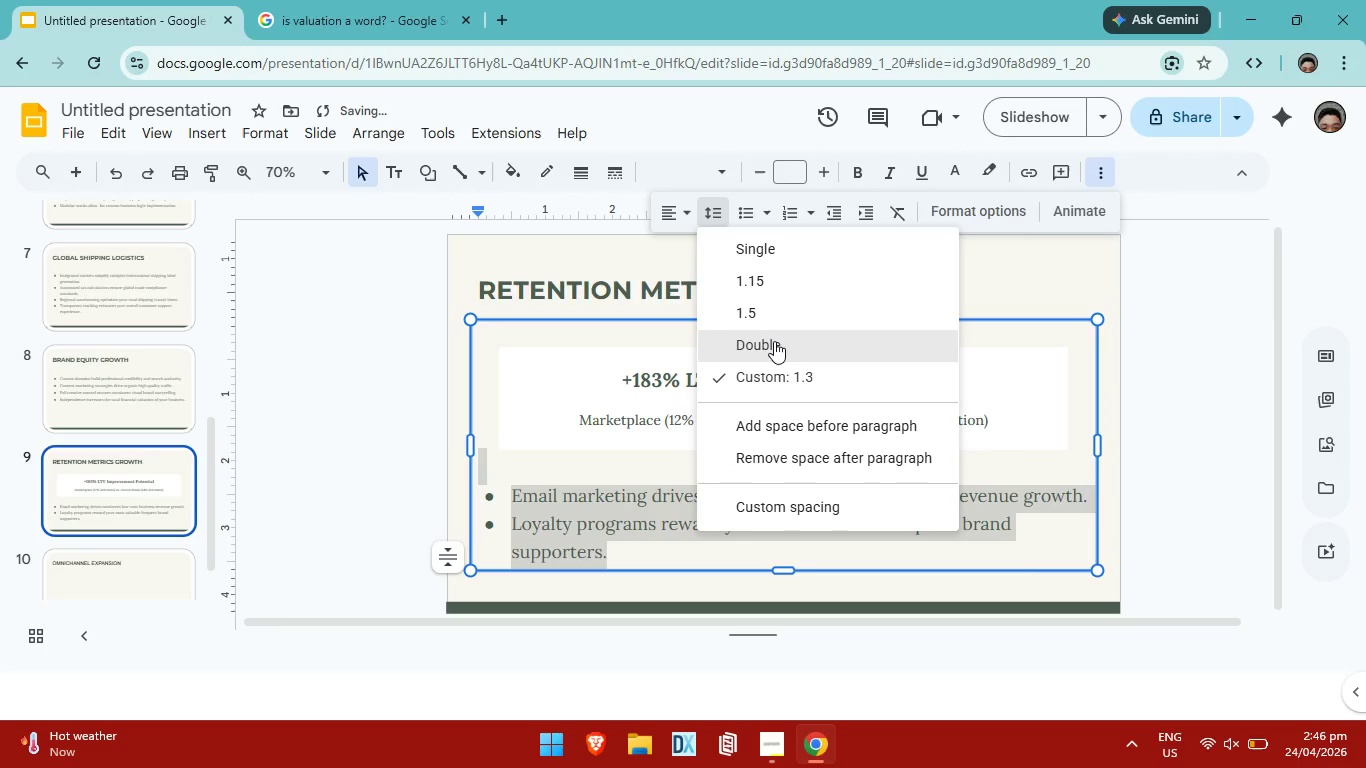 
left_click([780, 330])
 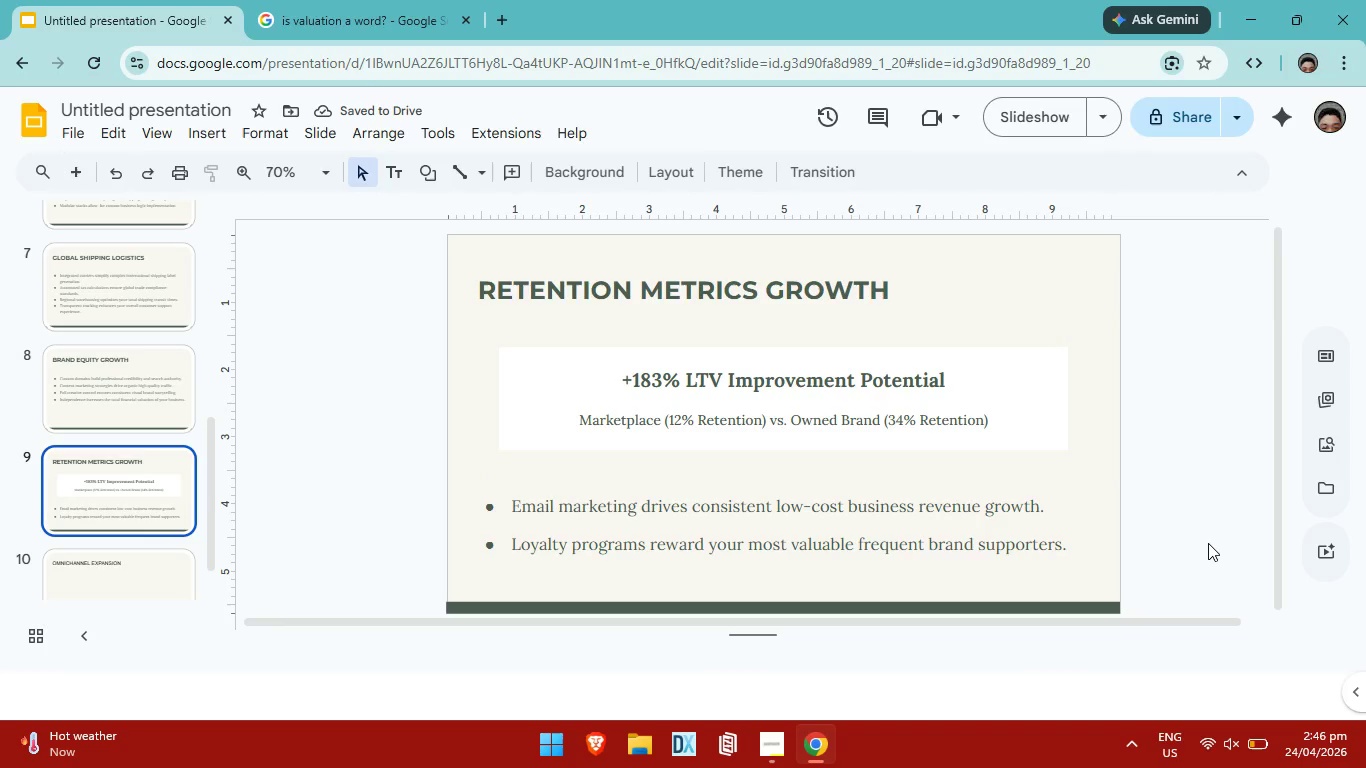 
wait(5.39)
 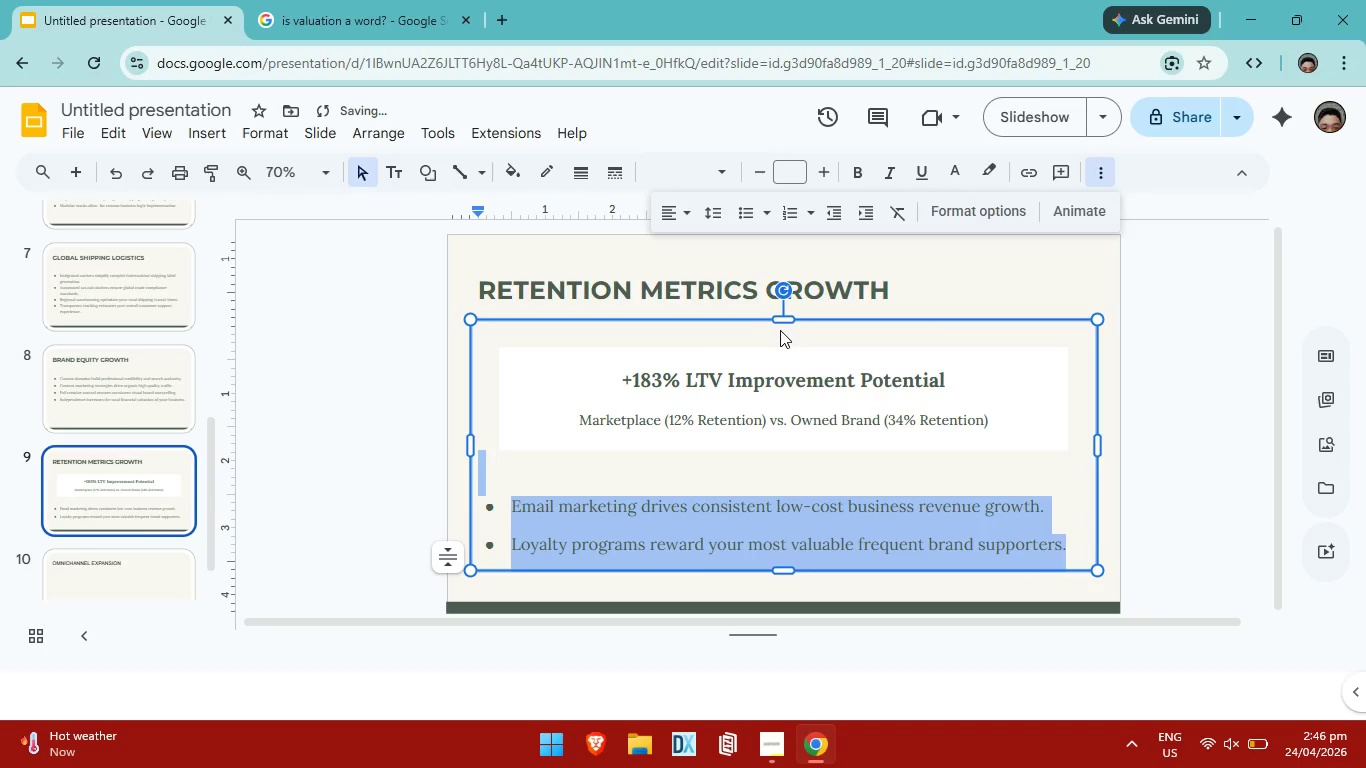 
left_click([129, 411])
 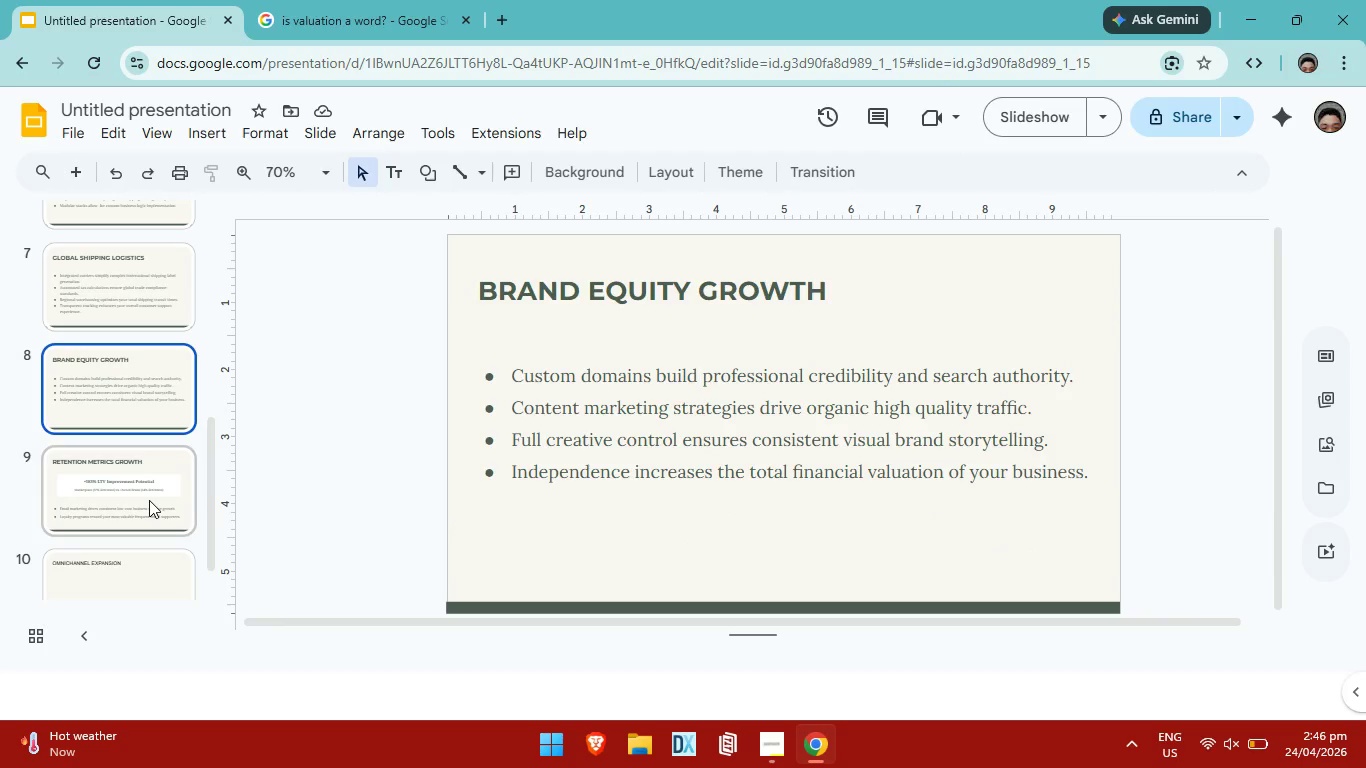 
left_click([149, 500])
 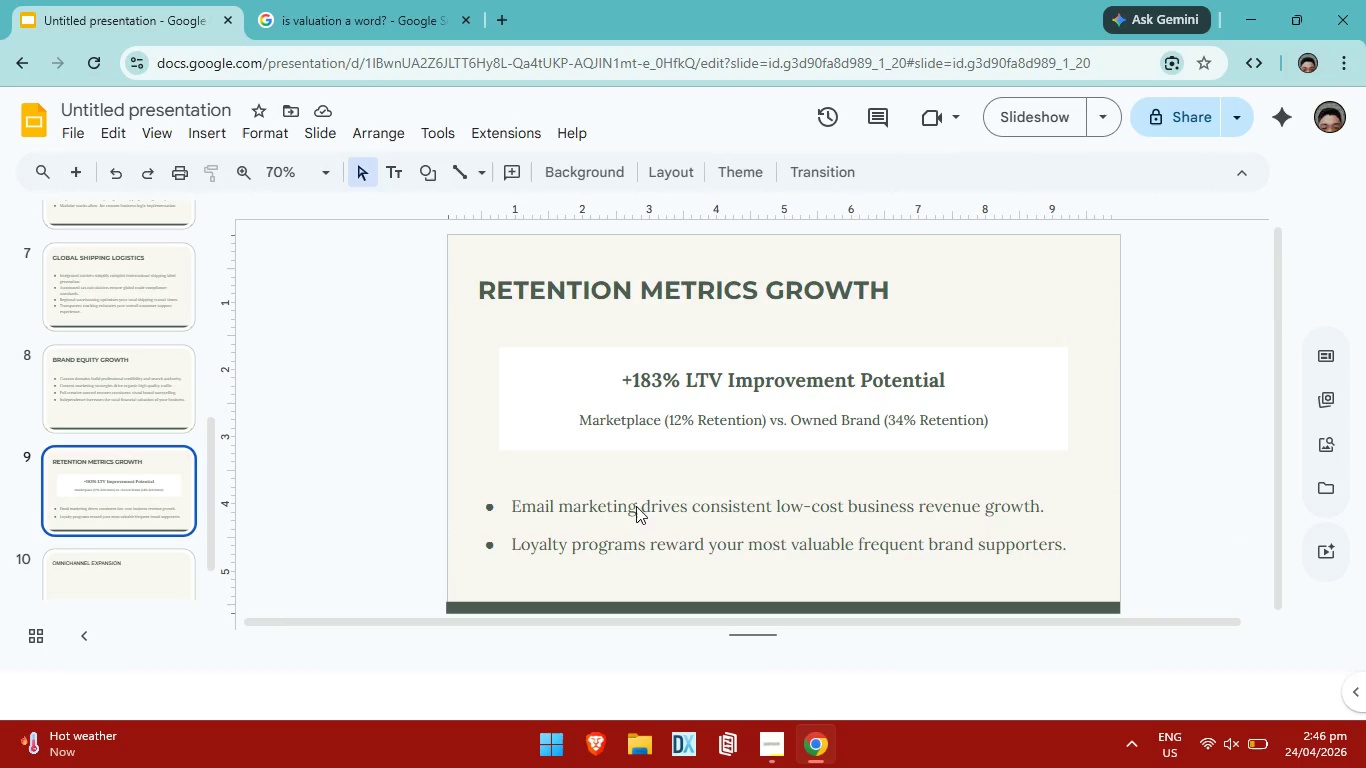 
left_click([563, 480])
 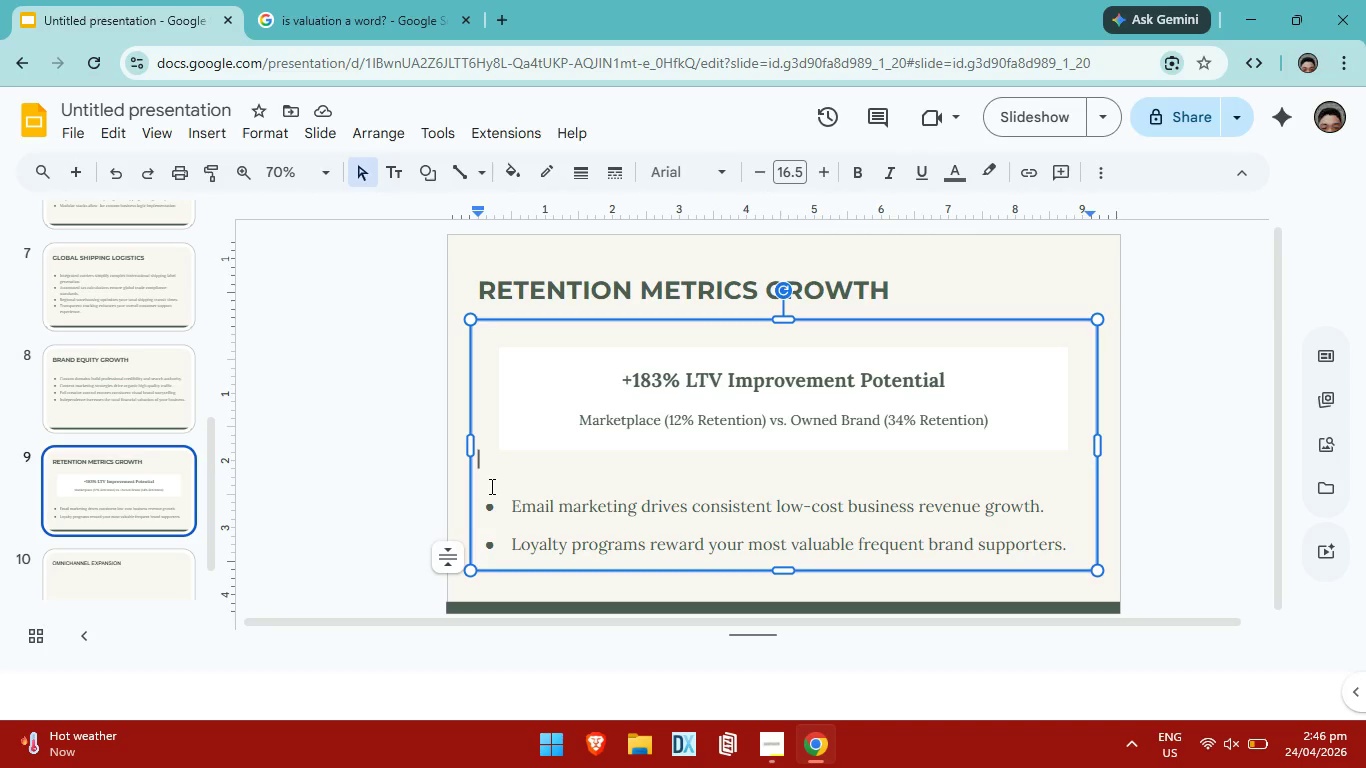 
double_click([490, 486])
 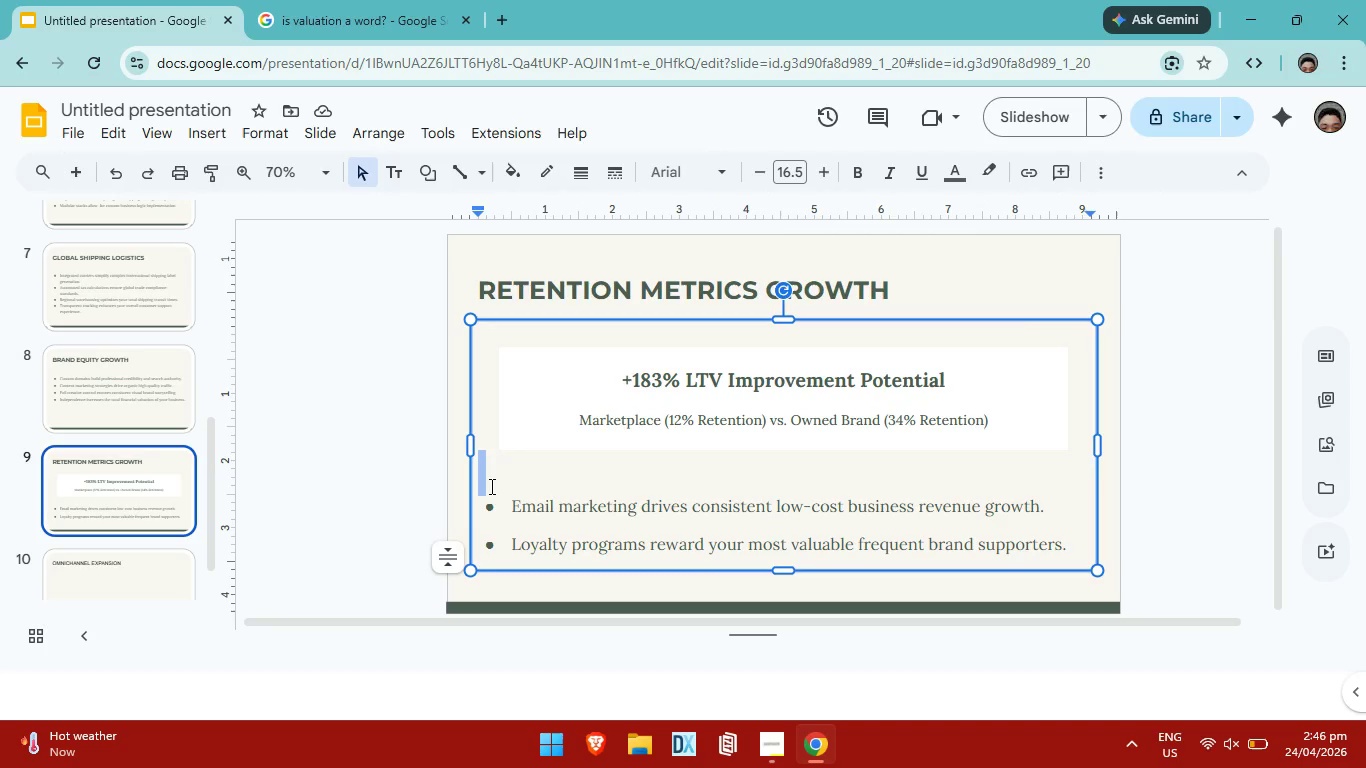 
triple_click([490, 486])
 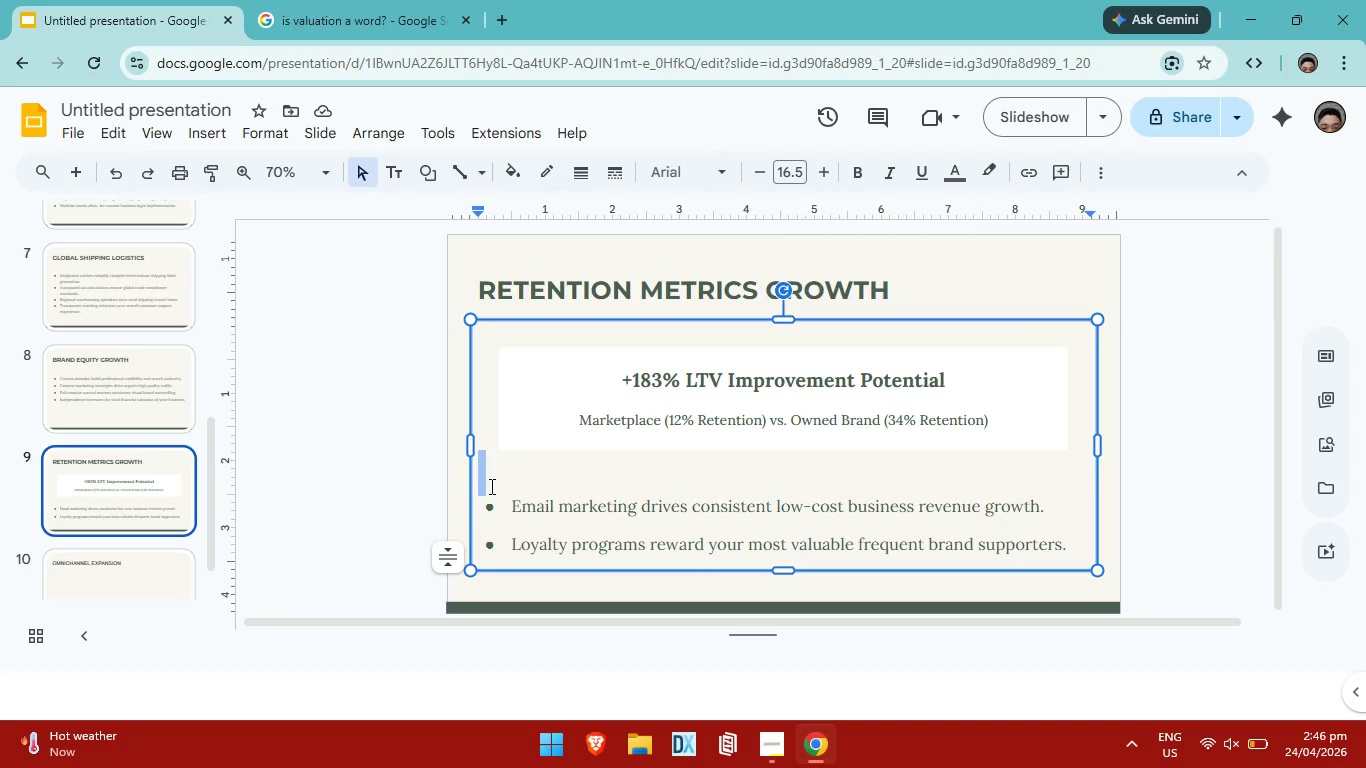 
triple_click([490, 486])
 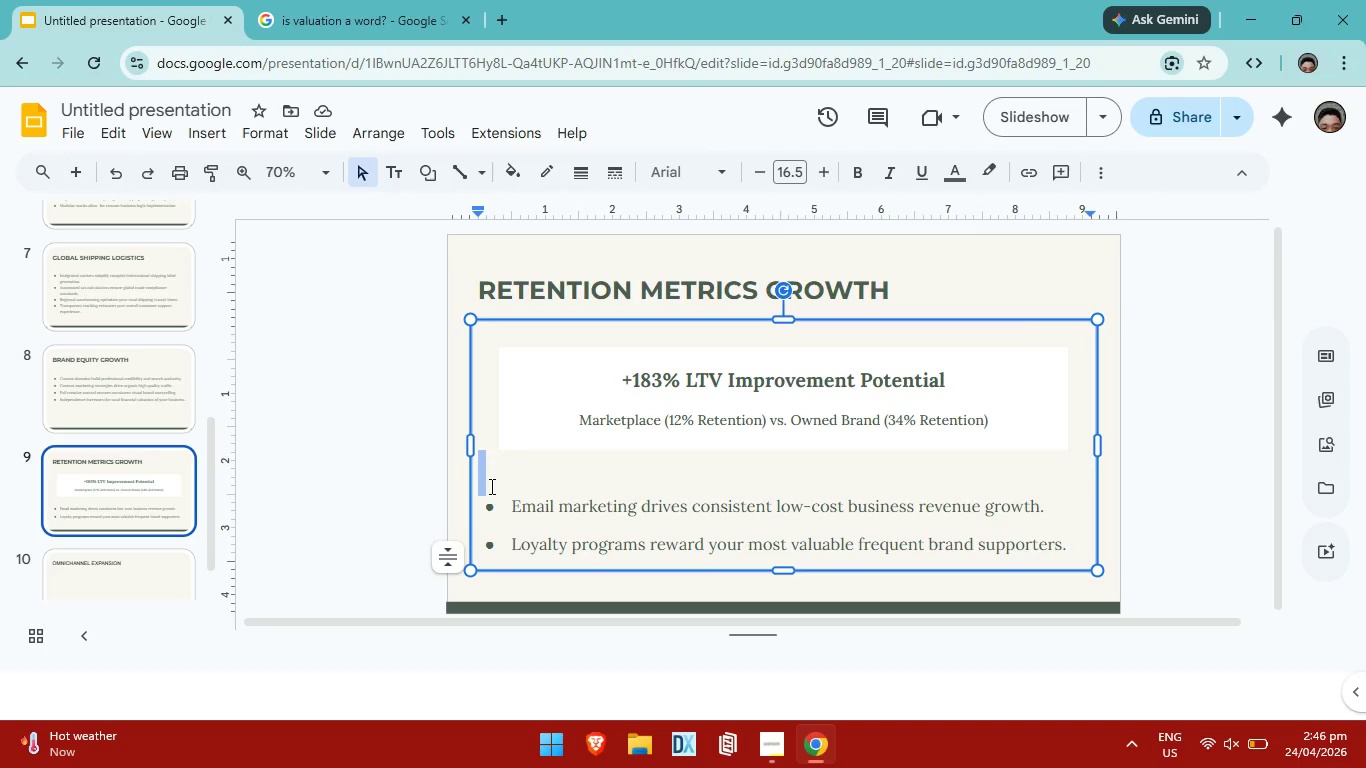 
triple_click([490, 486])
 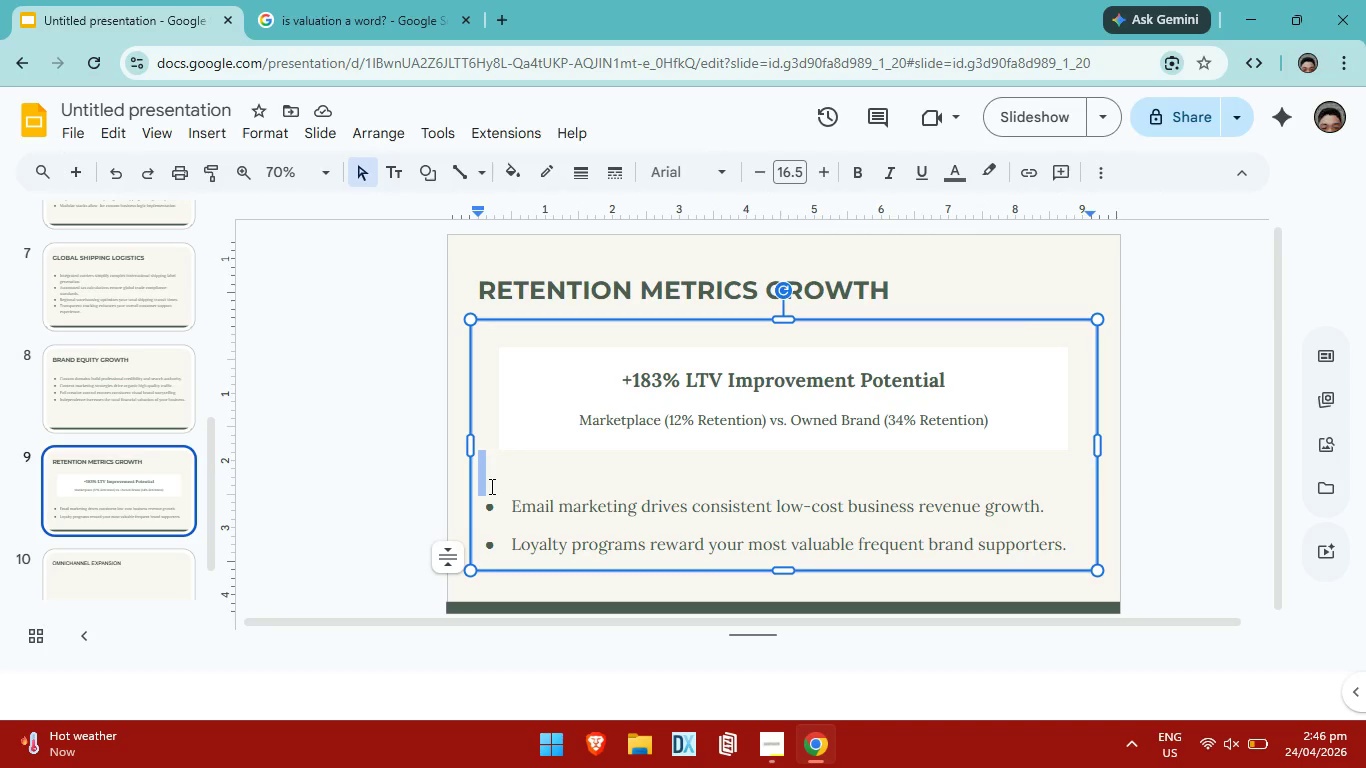 
triple_click([490, 486])
 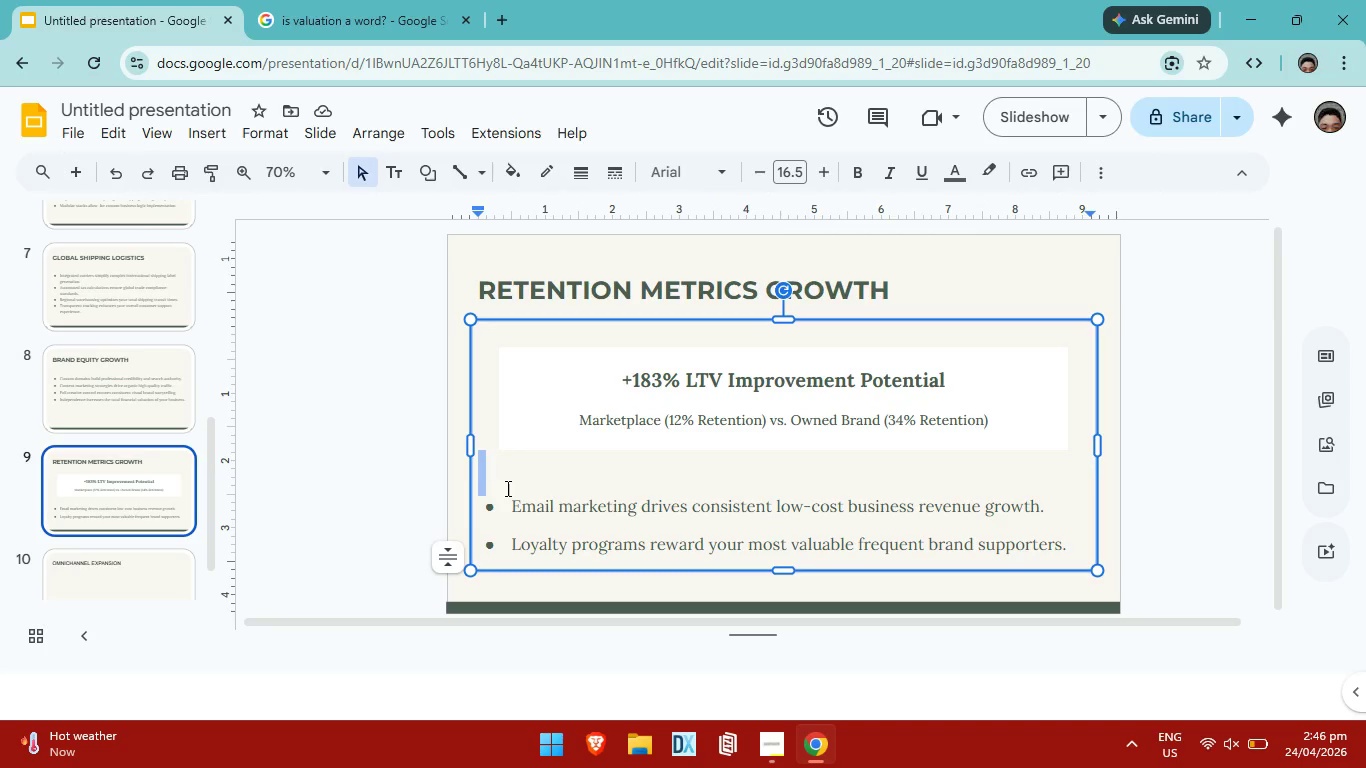 
left_click([506, 488])
 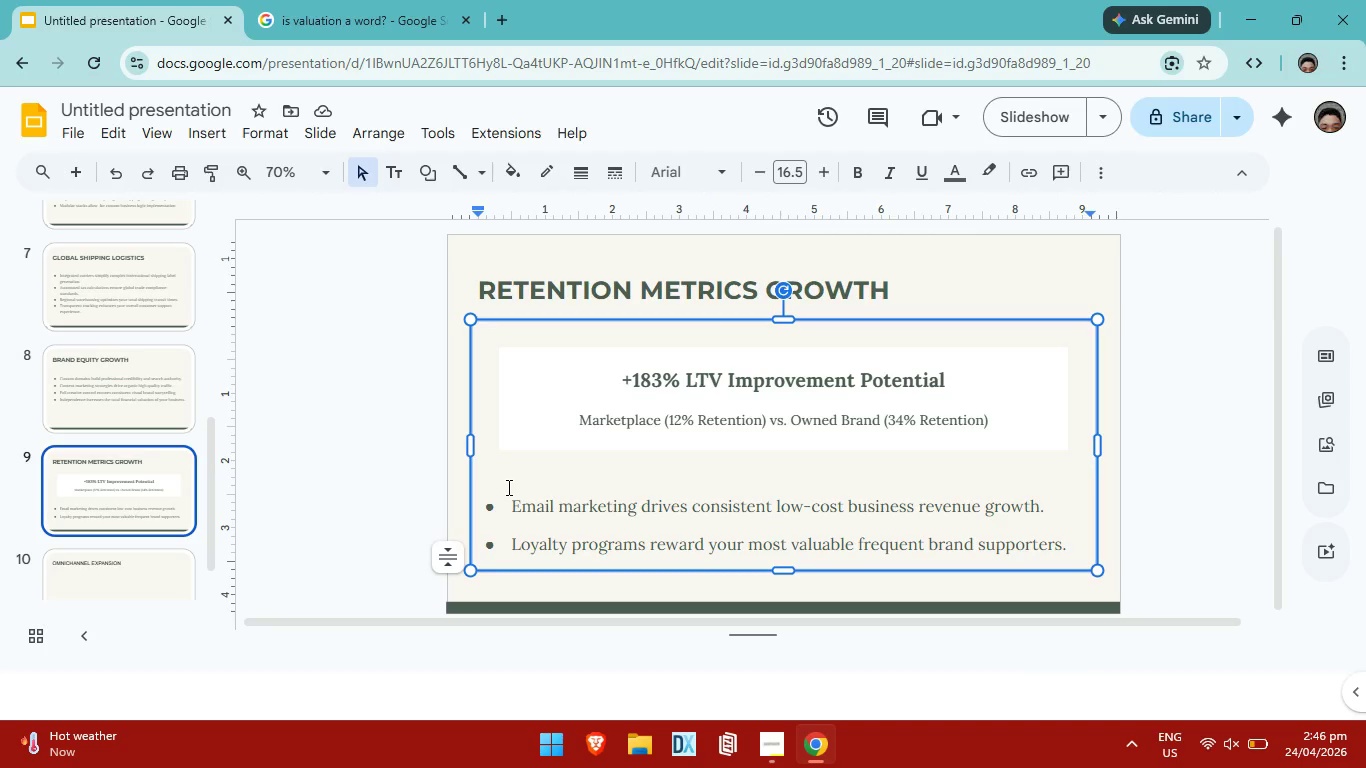 
key(Backspace)
 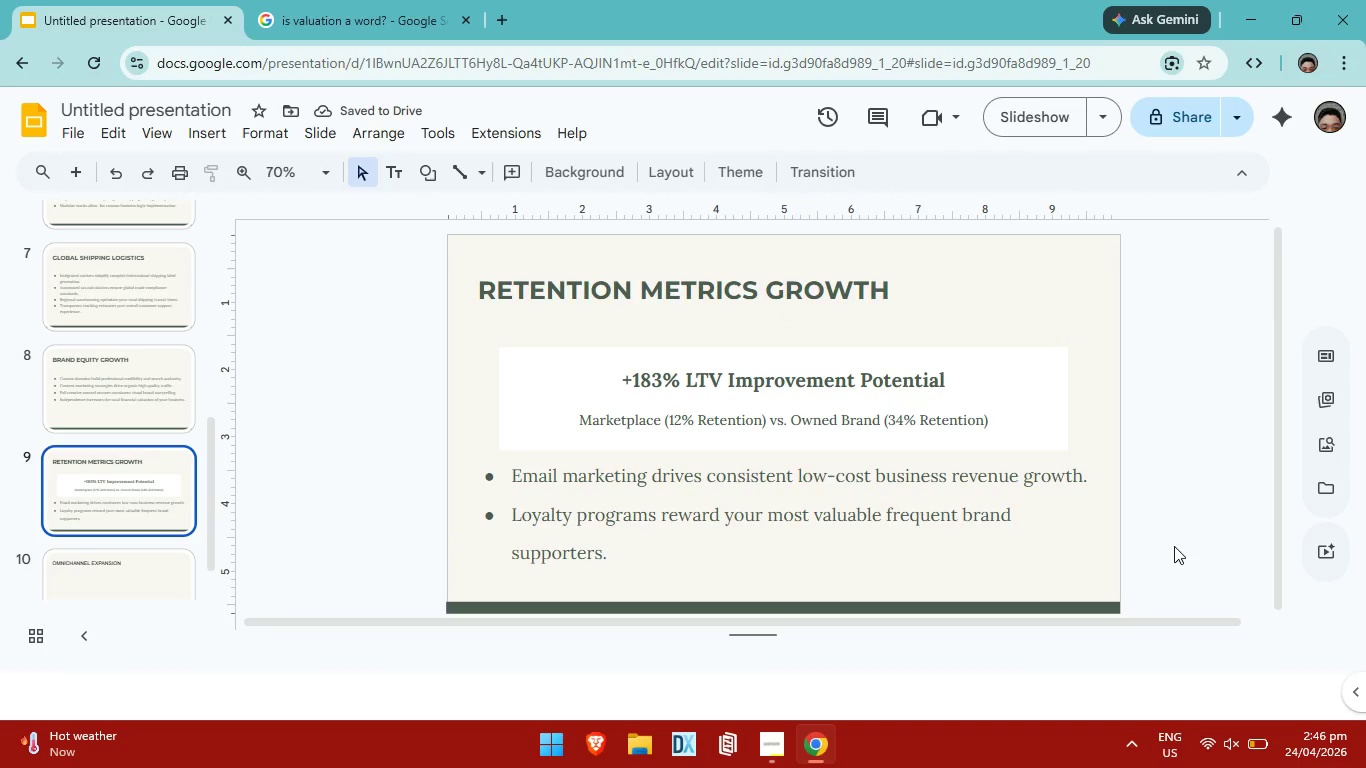 
left_click([624, 491])
 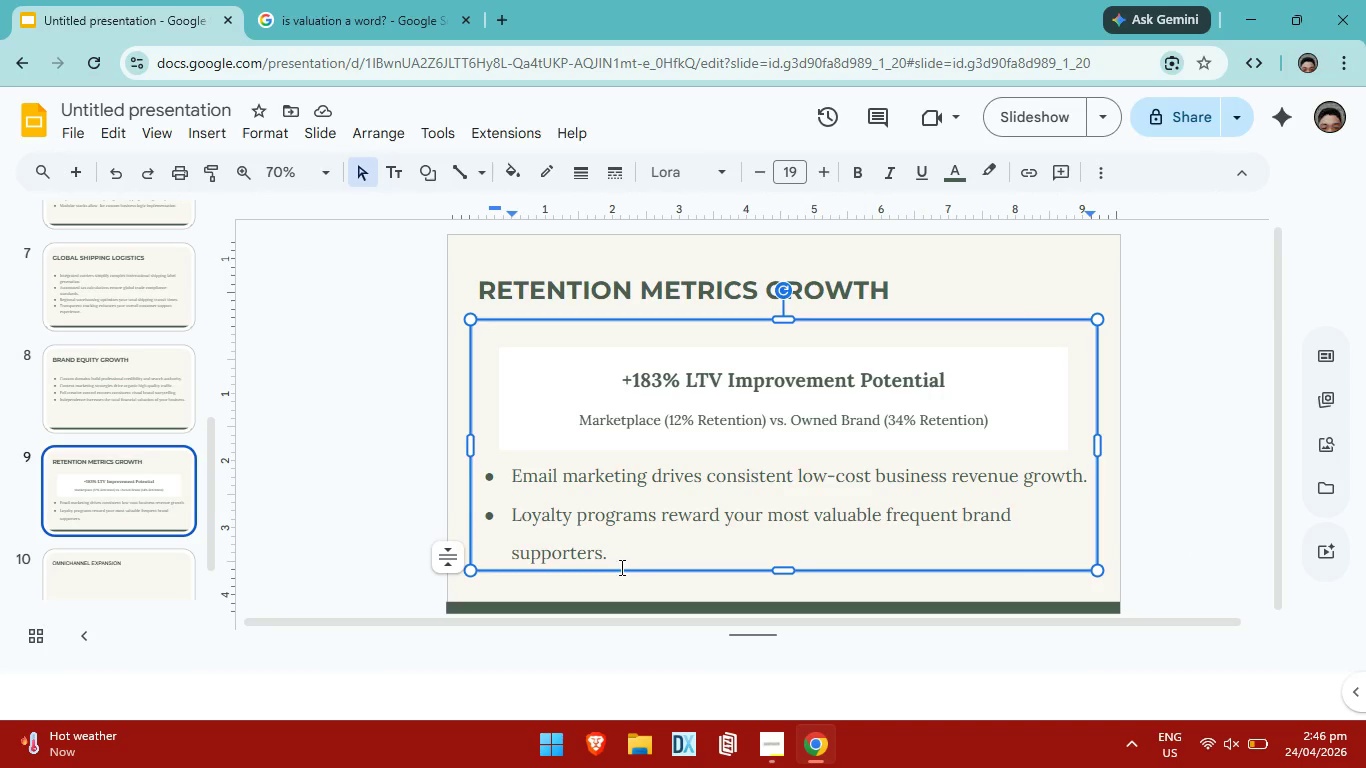 
left_click_drag(start_coordinate=[616, 561], to_coordinate=[514, 481])
 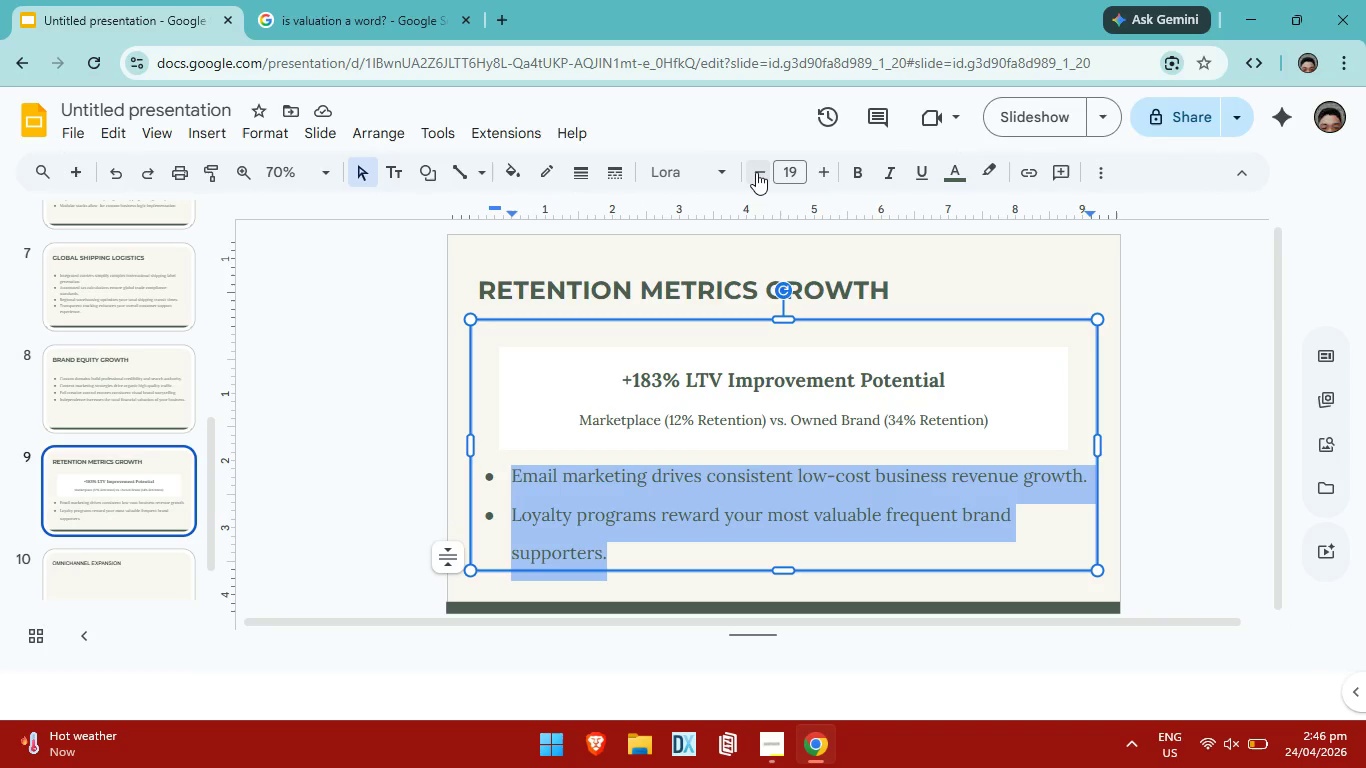 
left_click([755, 172])
 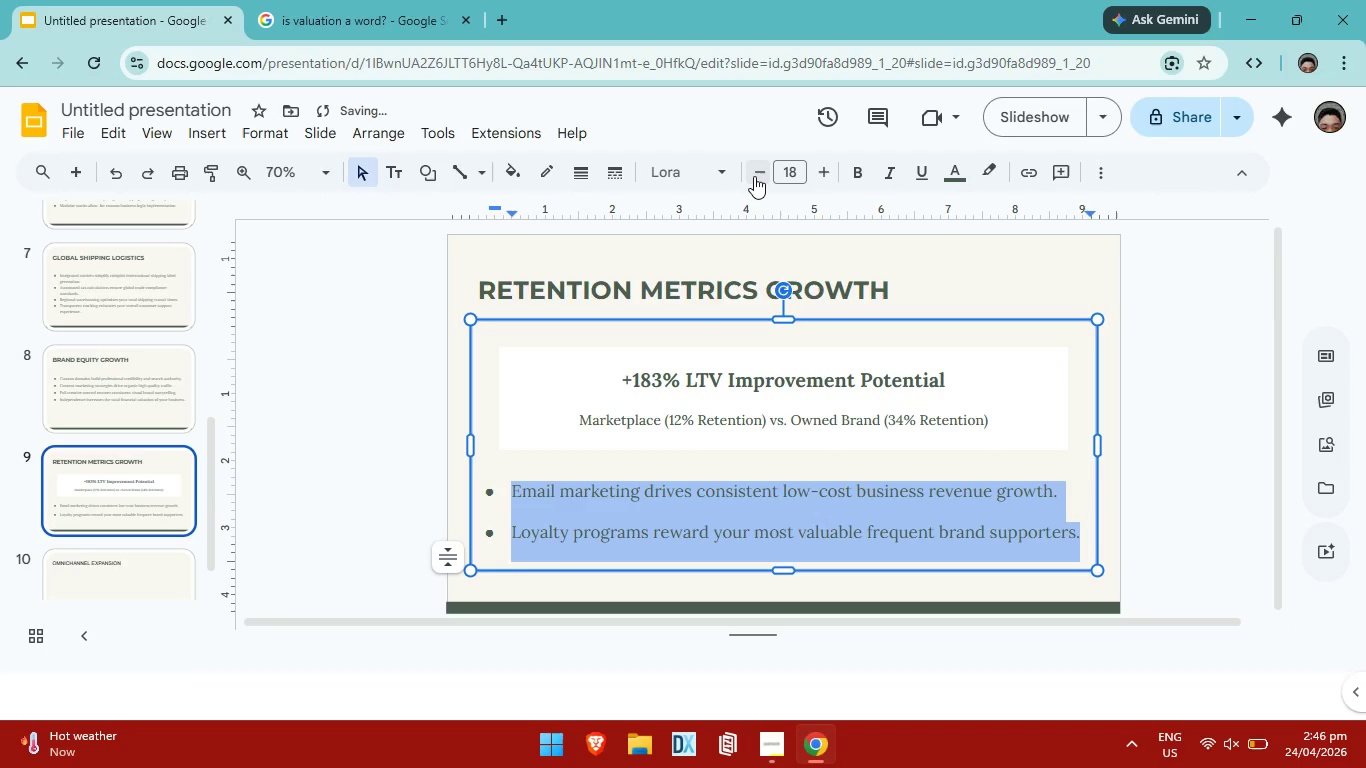 
left_click([754, 176])
 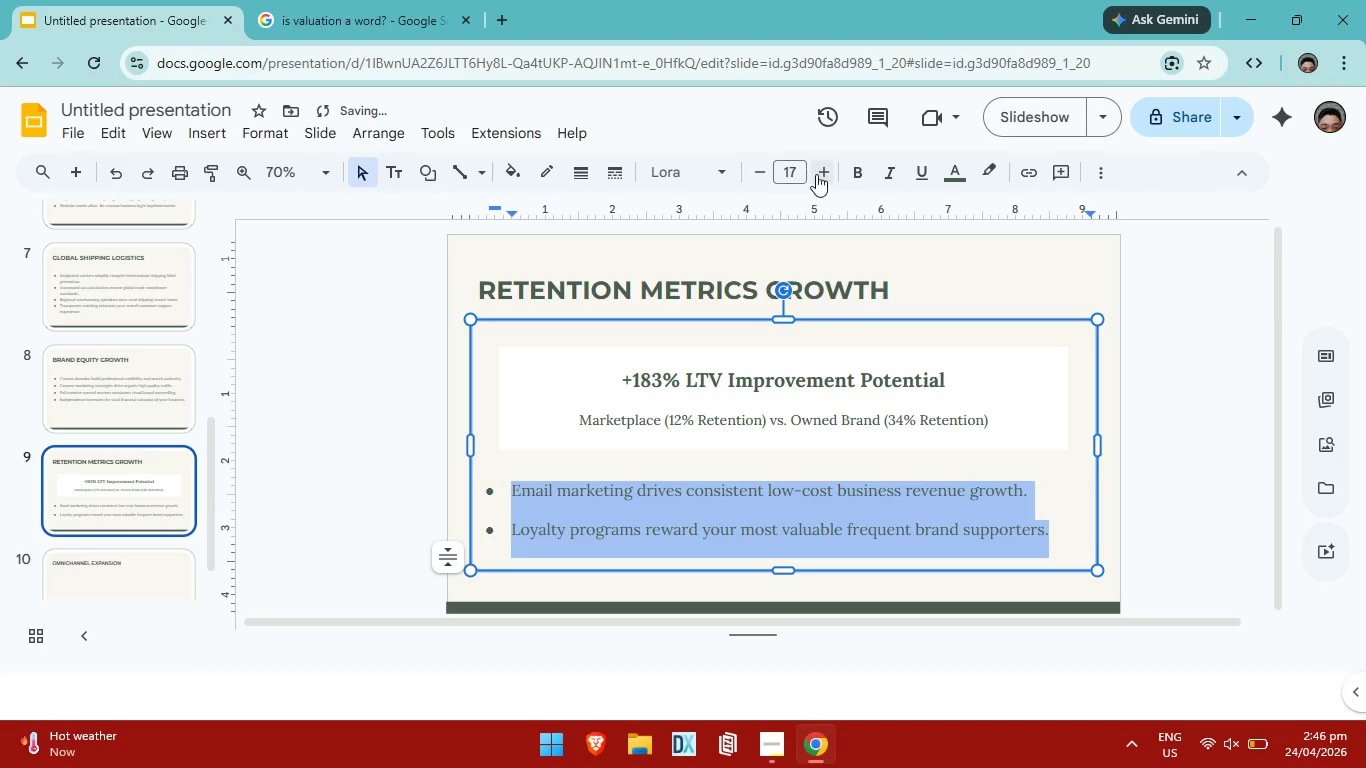 
left_click([822, 174])
 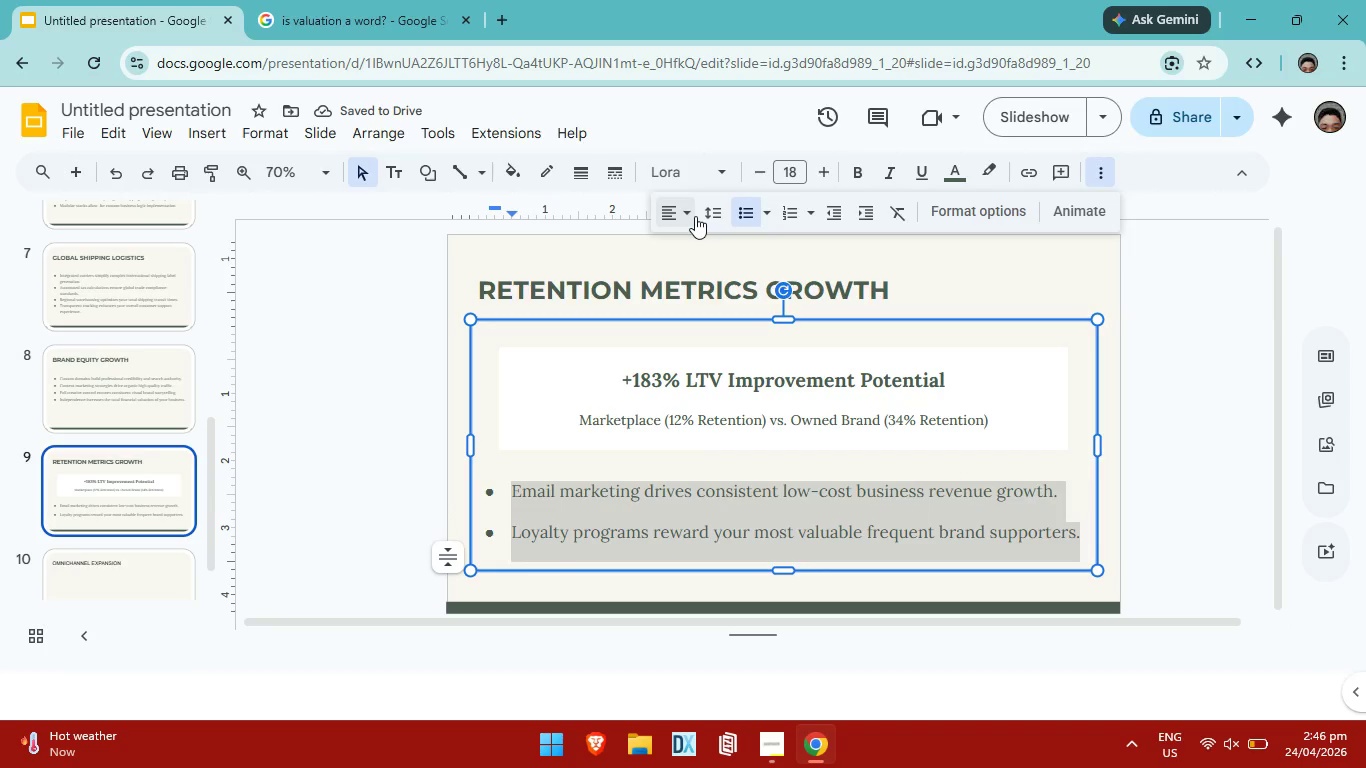 
double_click([723, 212])
 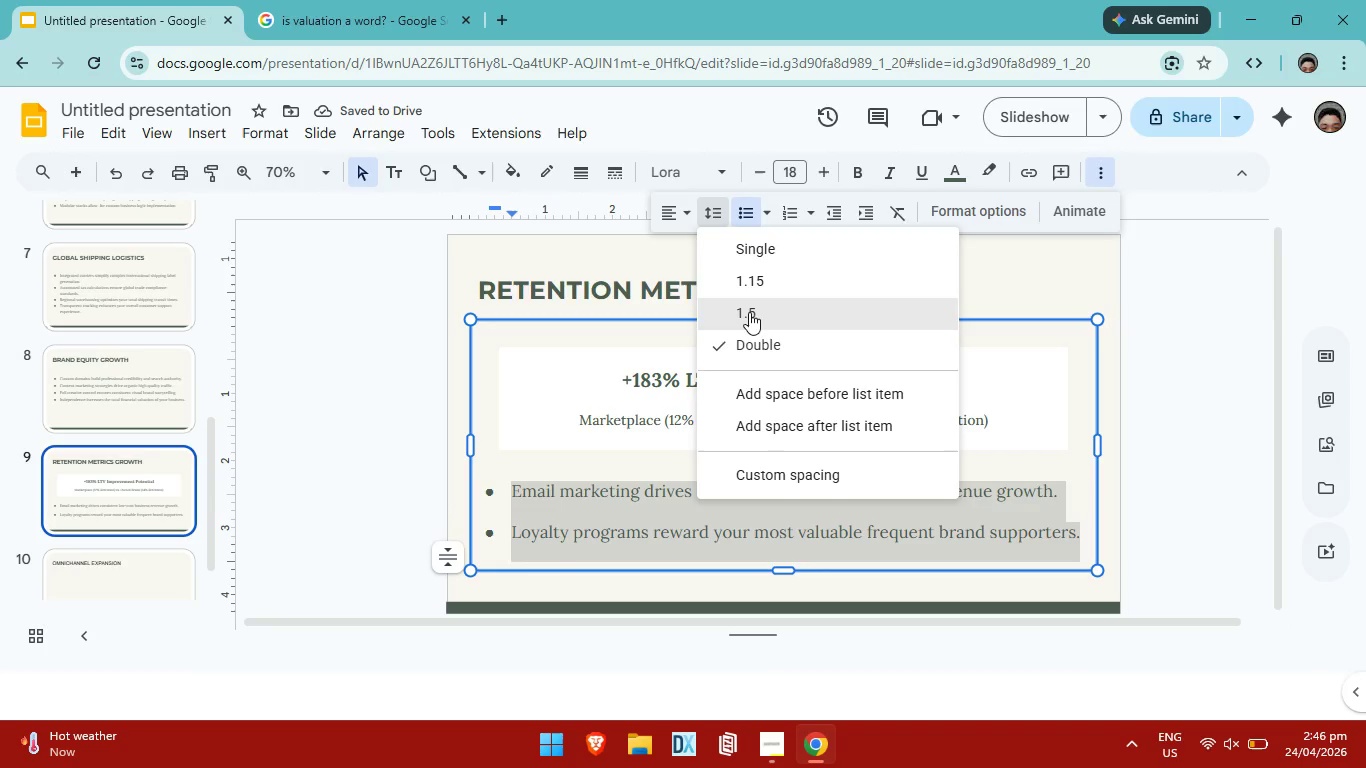 
left_click([749, 312])
 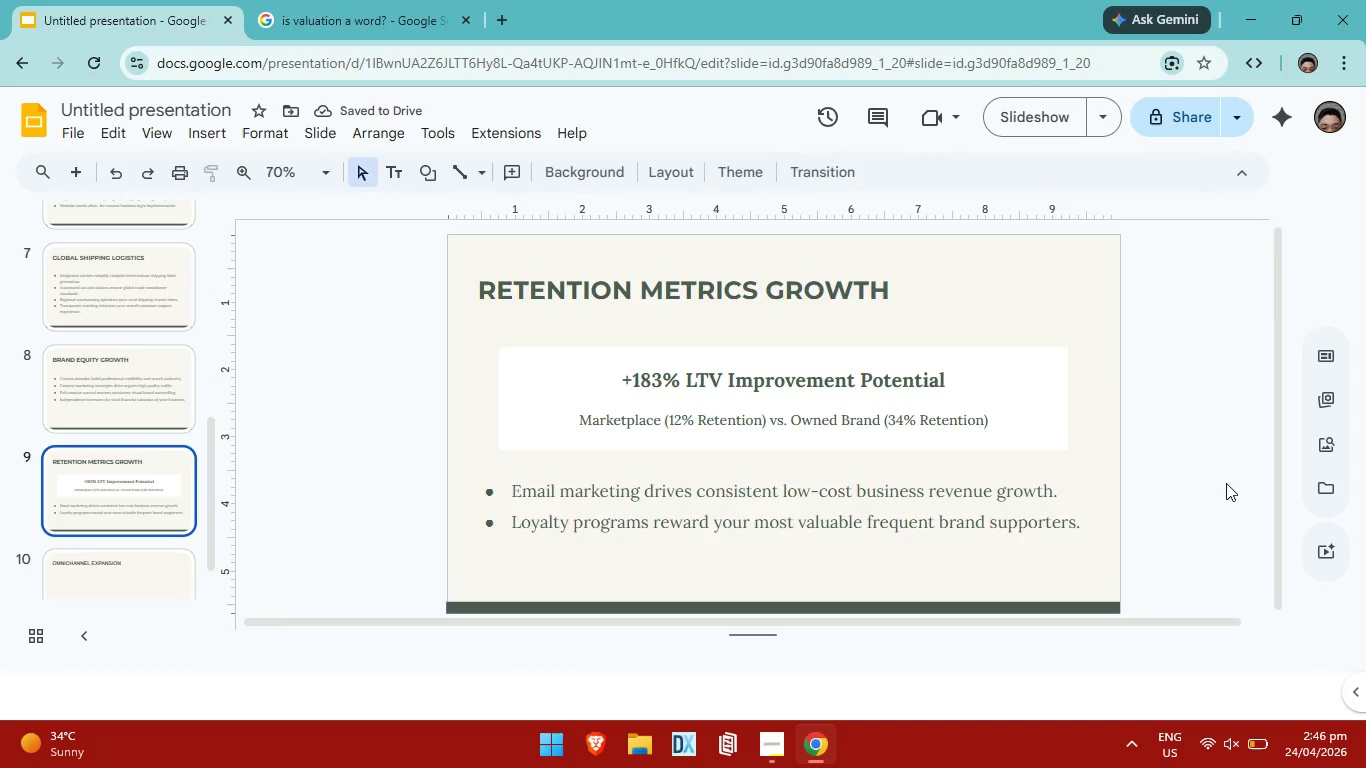 
left_click([125, 383])
 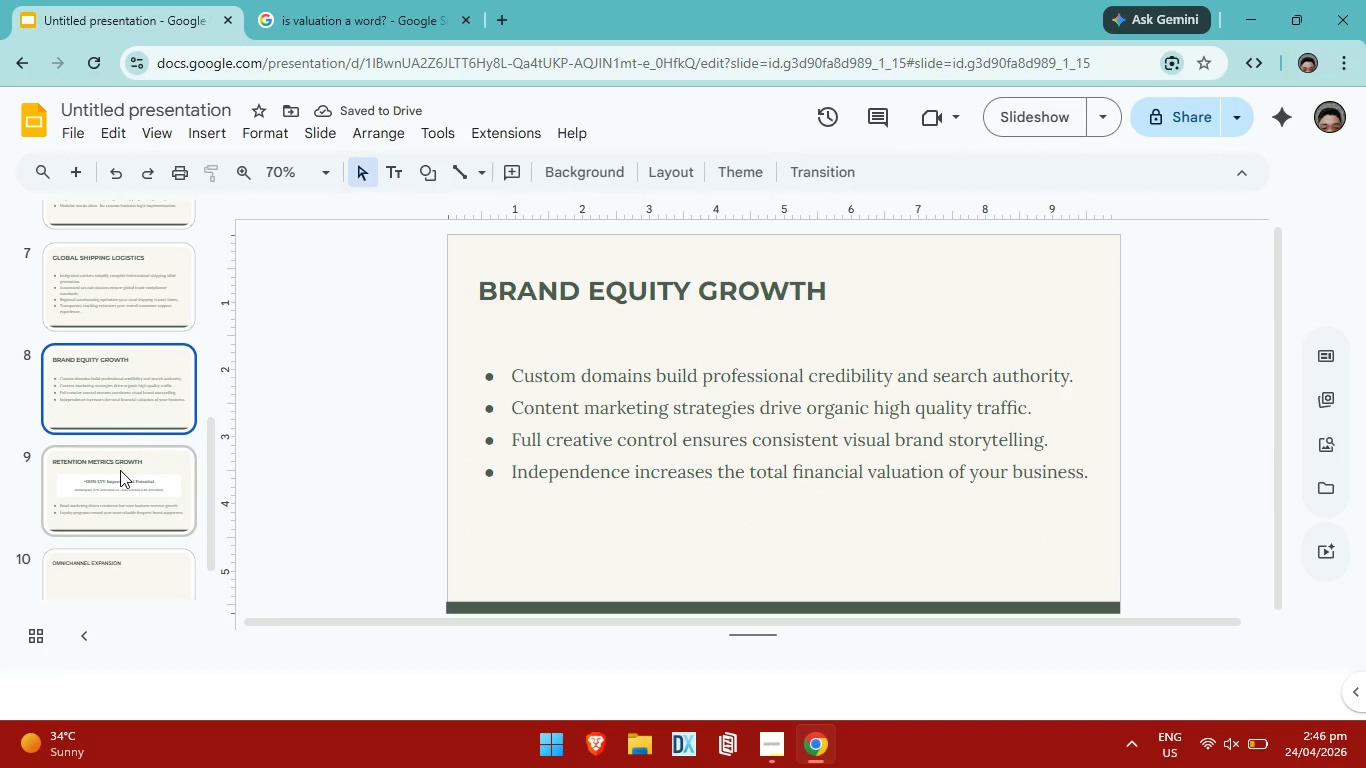 
left_click([120, 484])
 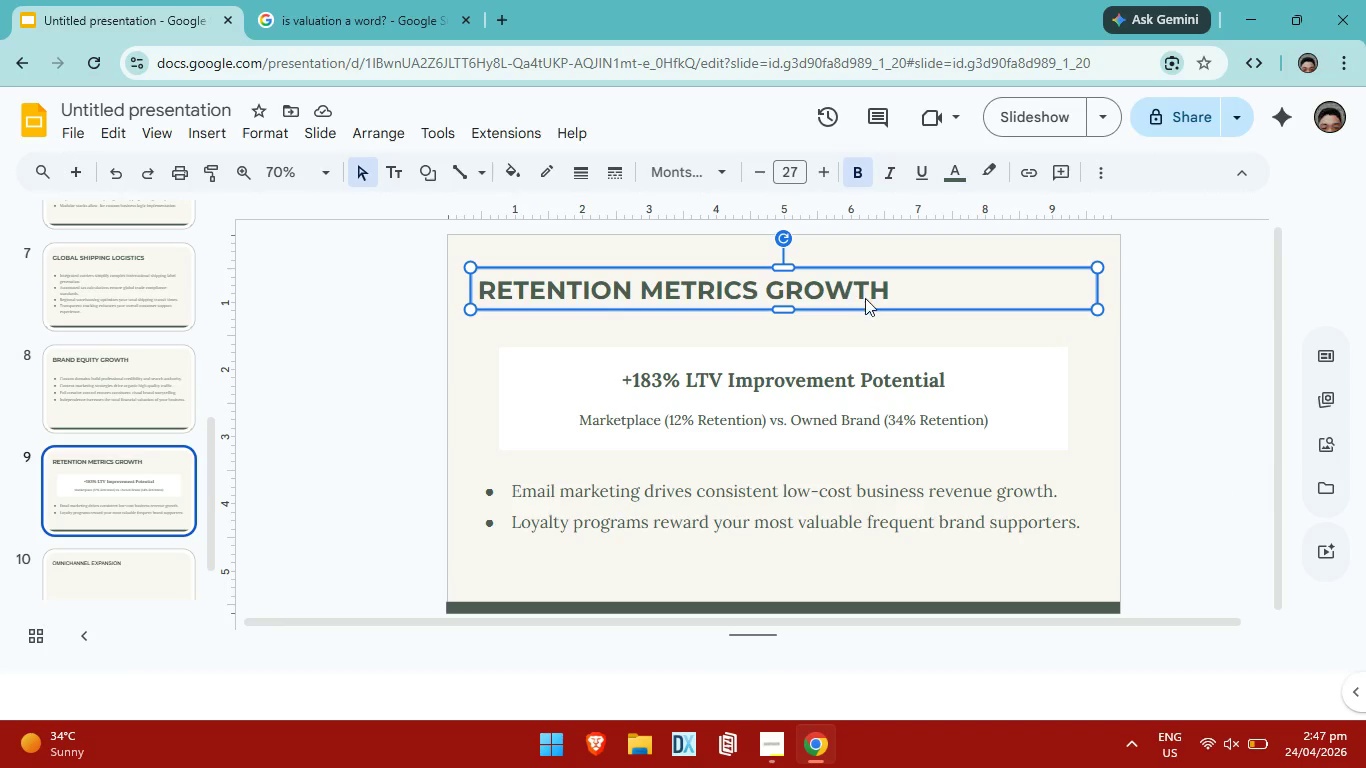 
left_click([893, 285])
 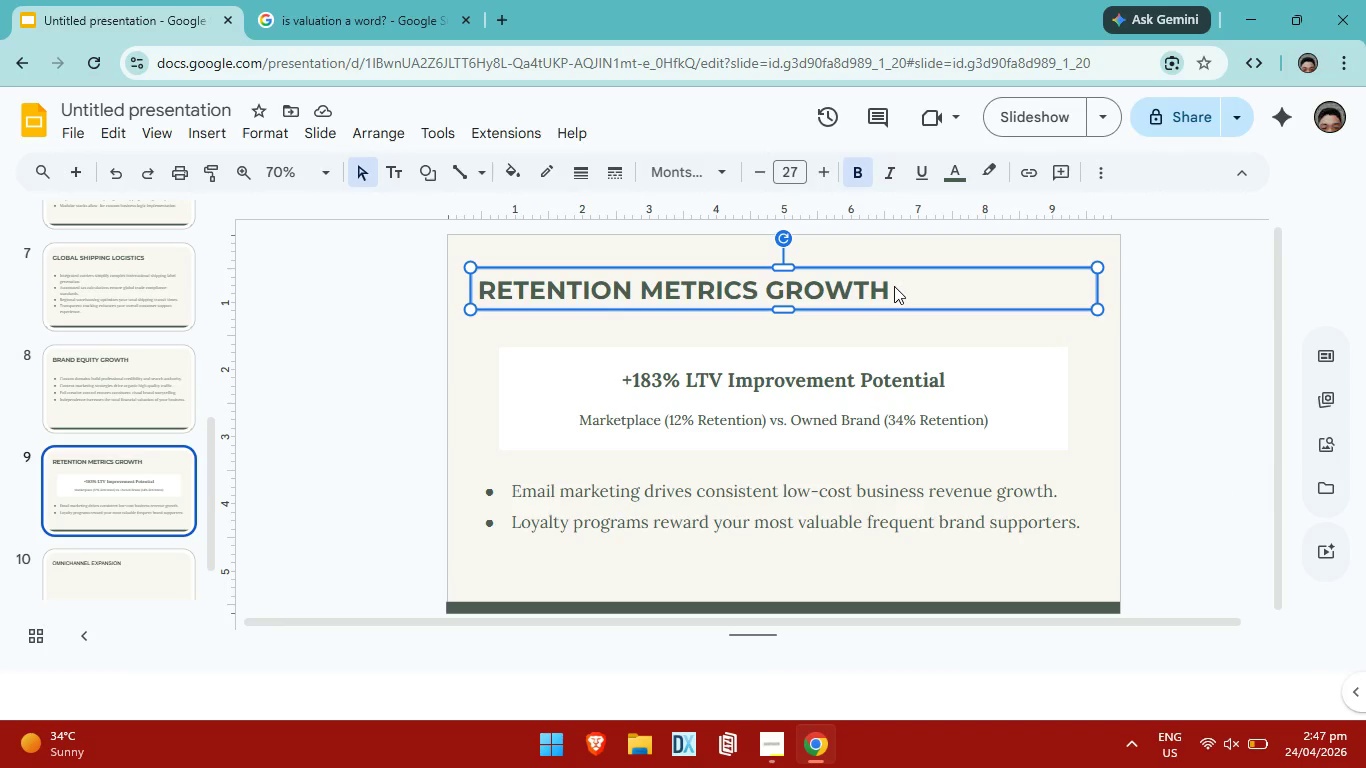 
key(Control+A)
 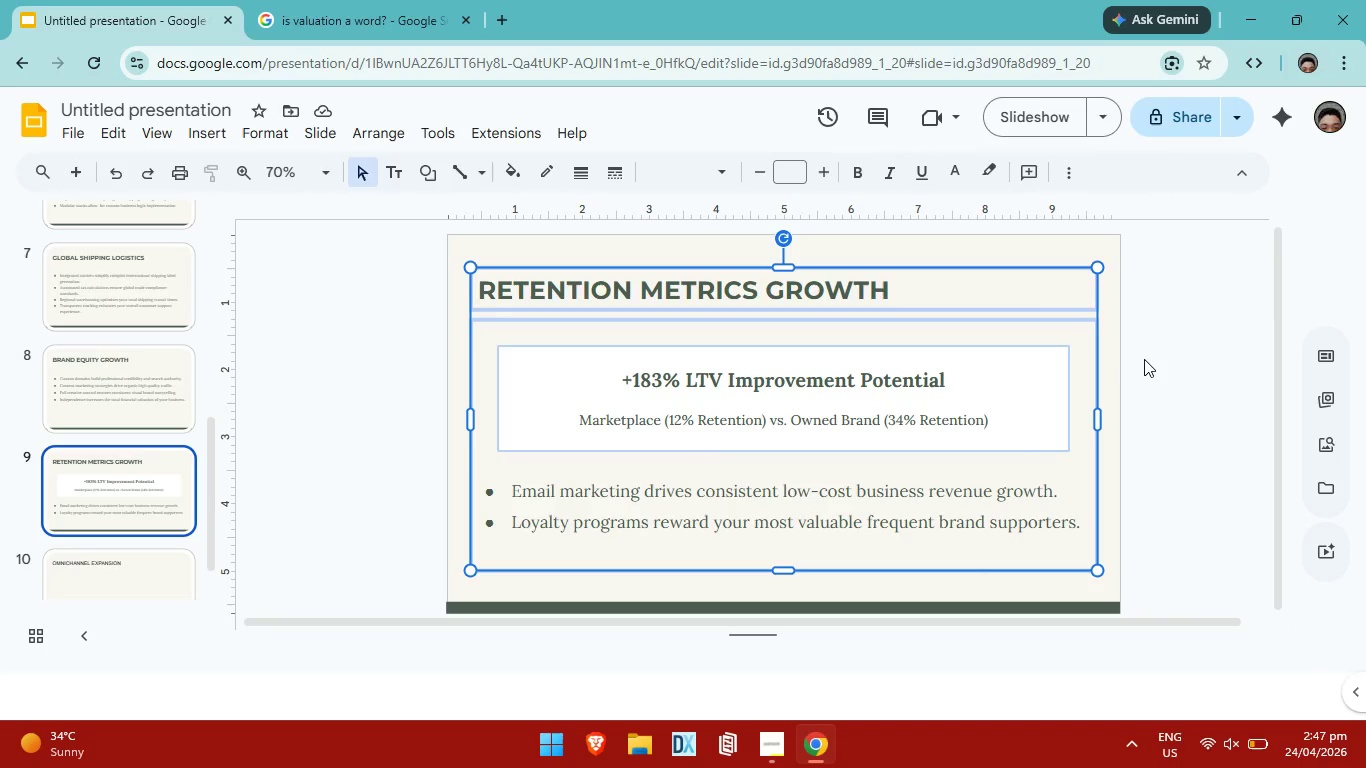 
left_click([1159, 377])
 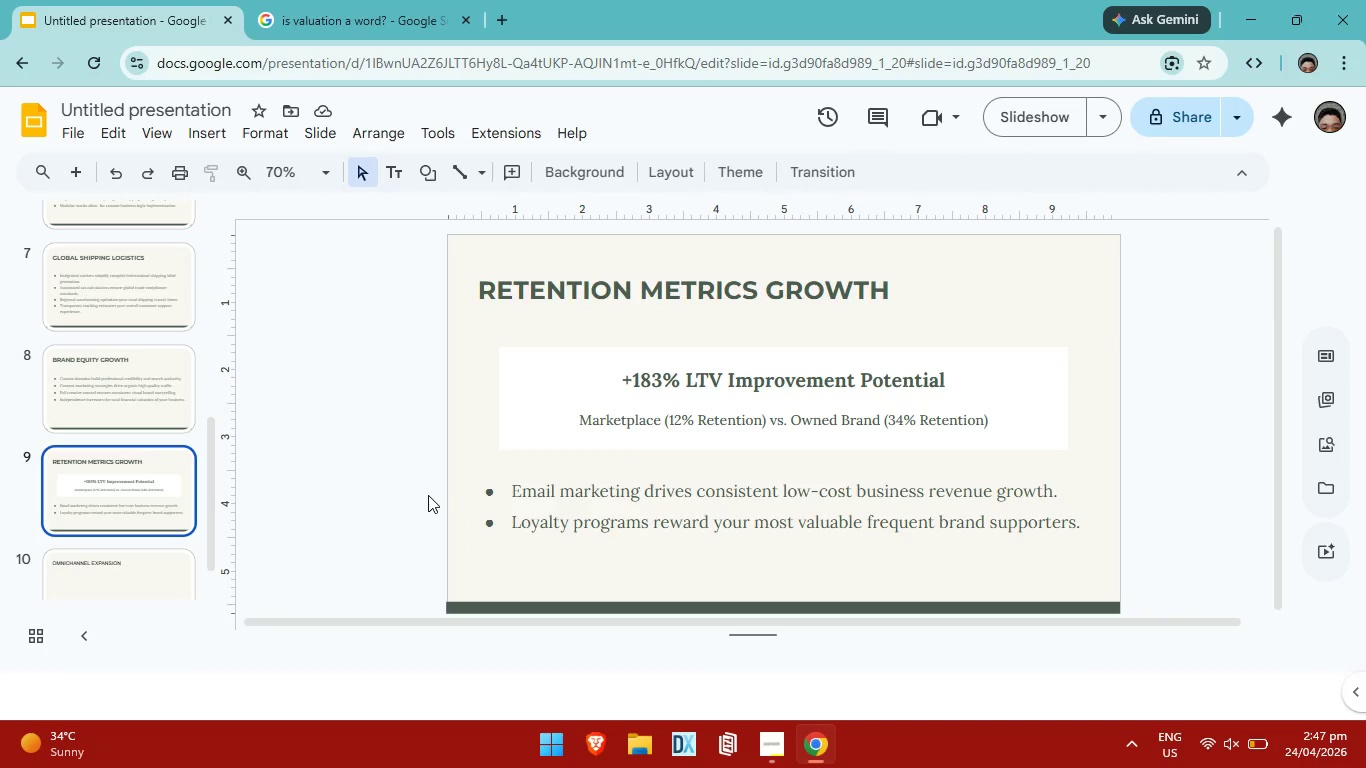 
wait(5.58)
 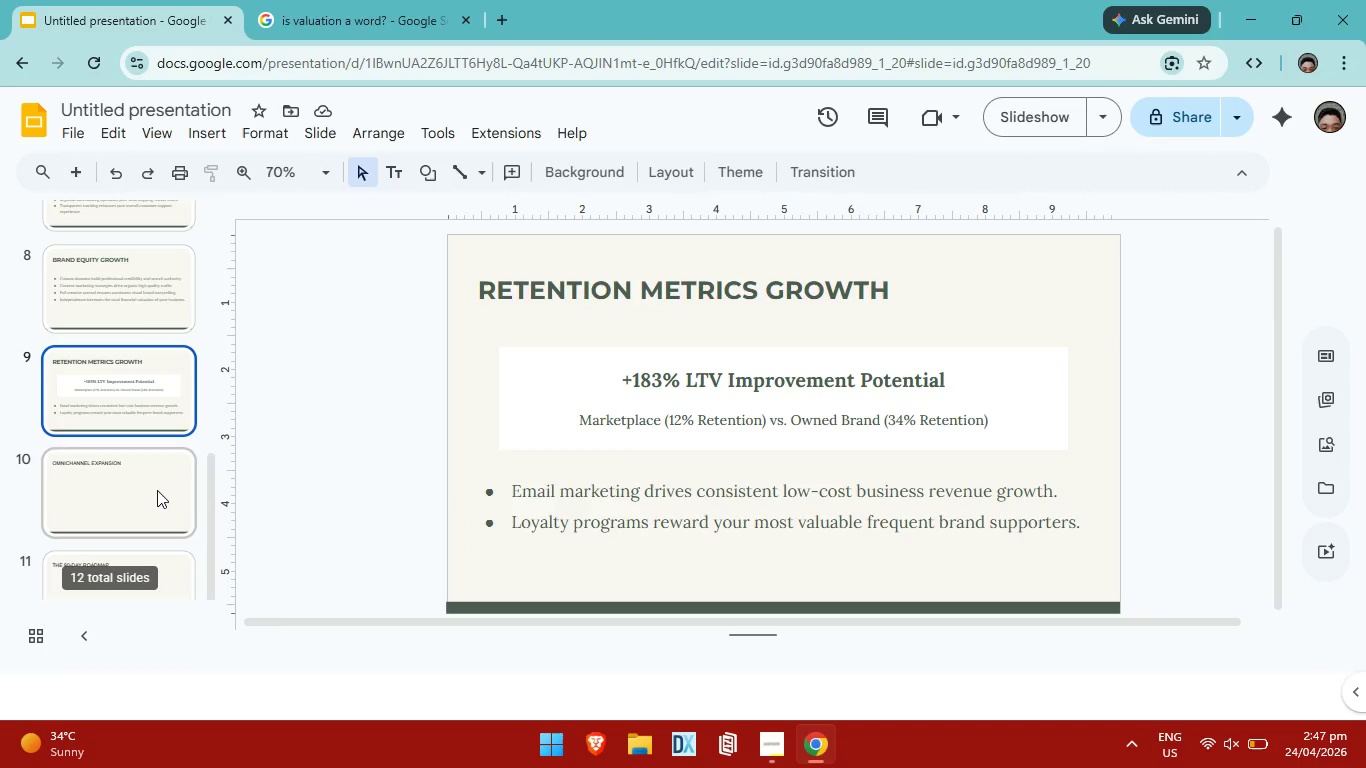 
left_click([157, 489])
 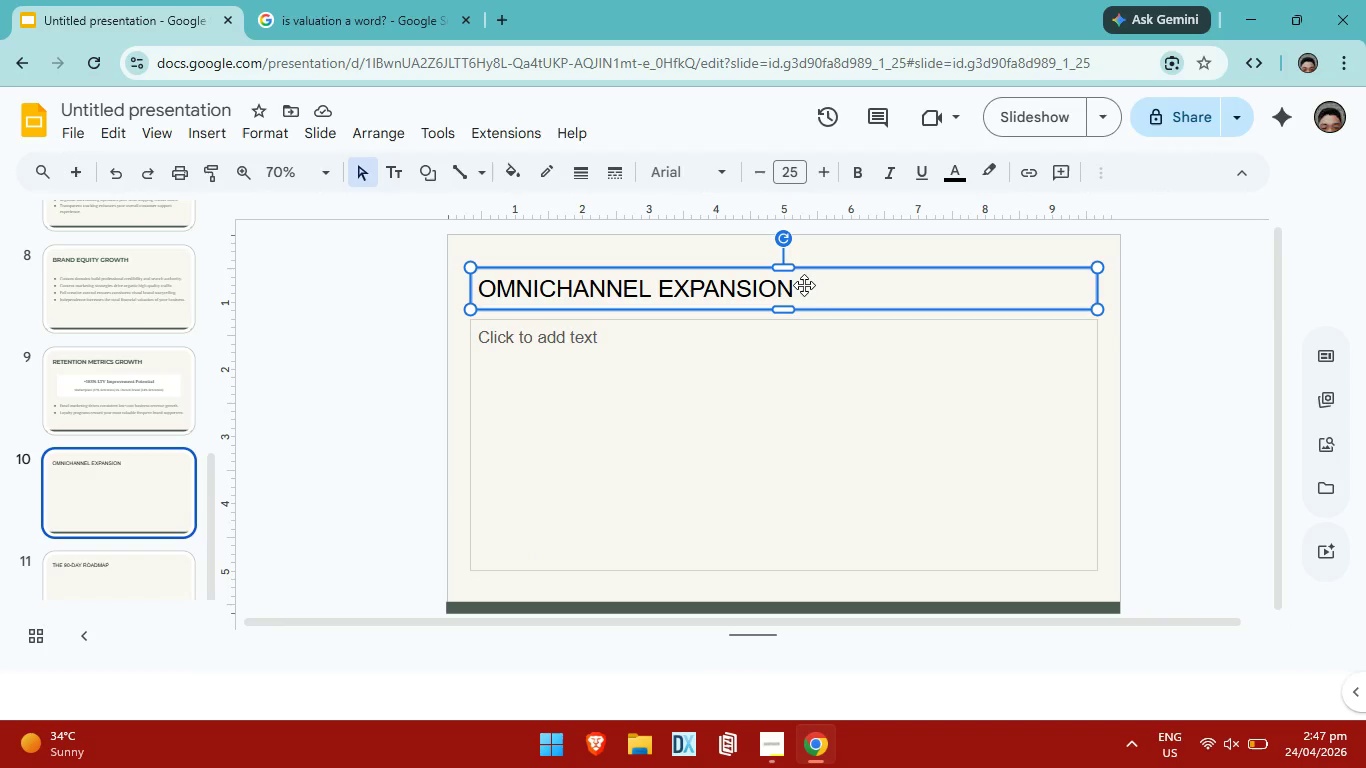 
scroll: coordinate [124, 562], scroll_direction: down, amount: 1.0
 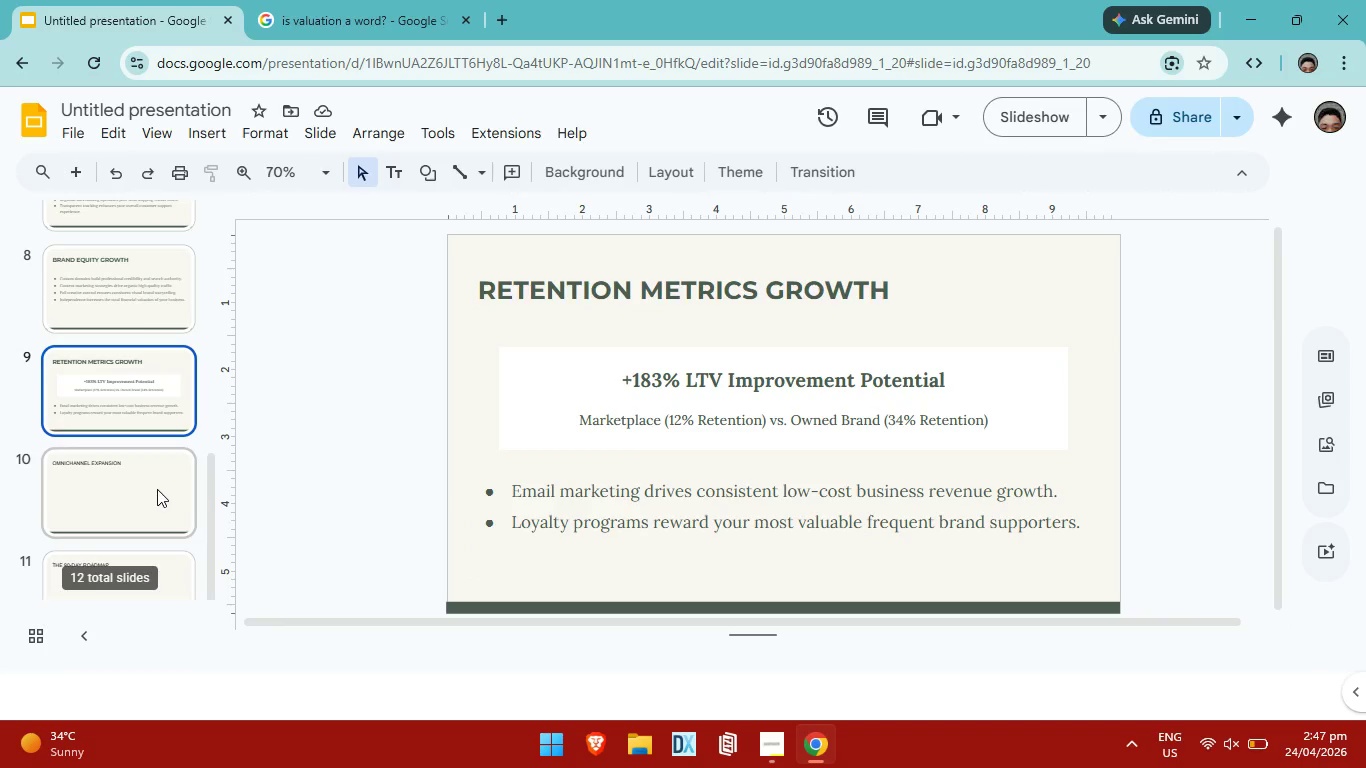 
double_click([804, 284])
 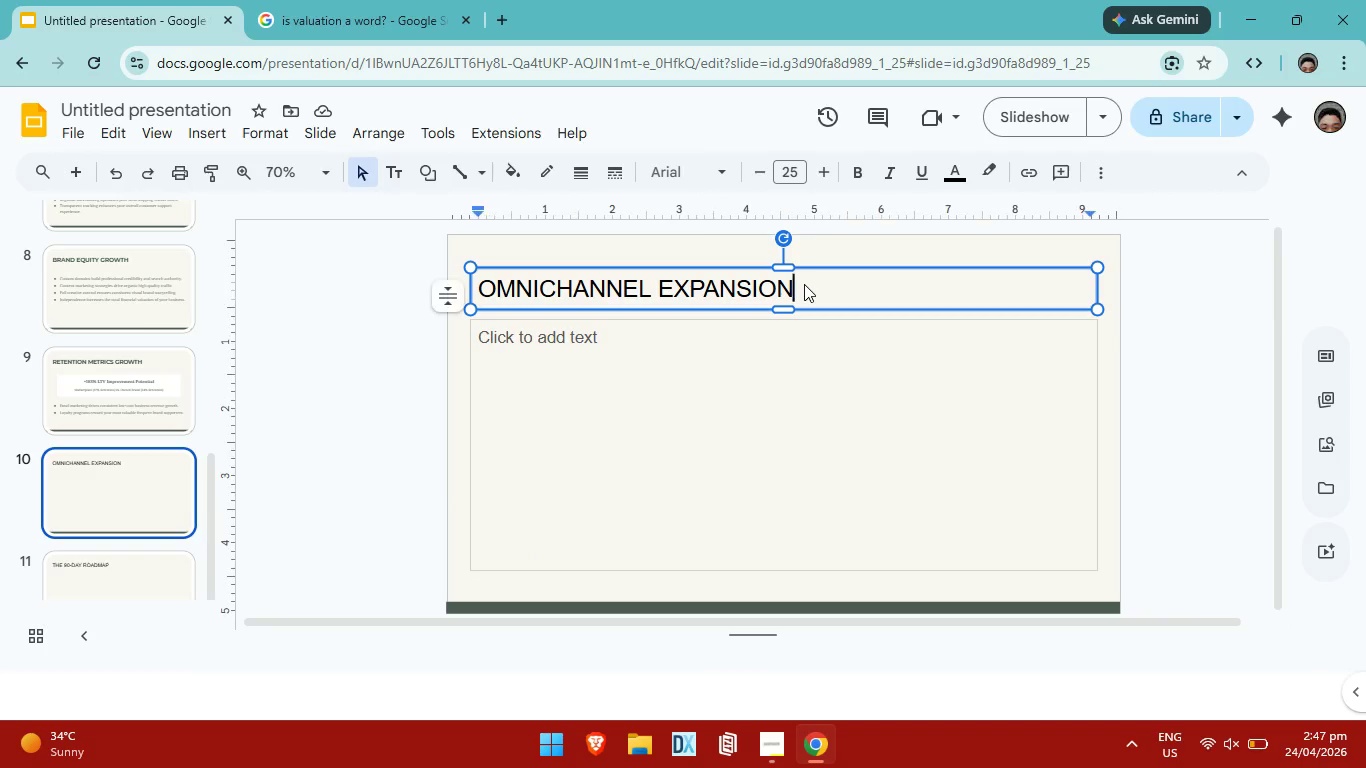 
triple_click([804, 284])
 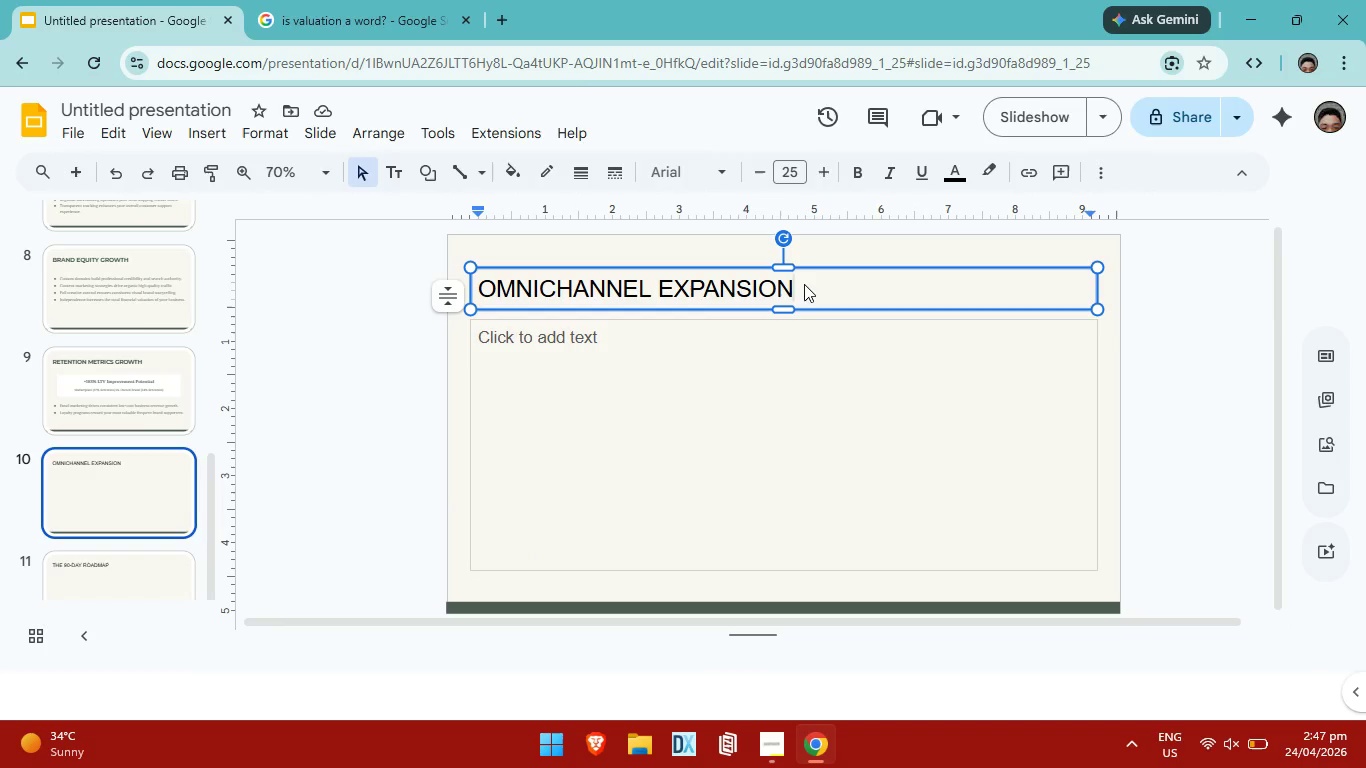 
key(Control+ControlLeft)
 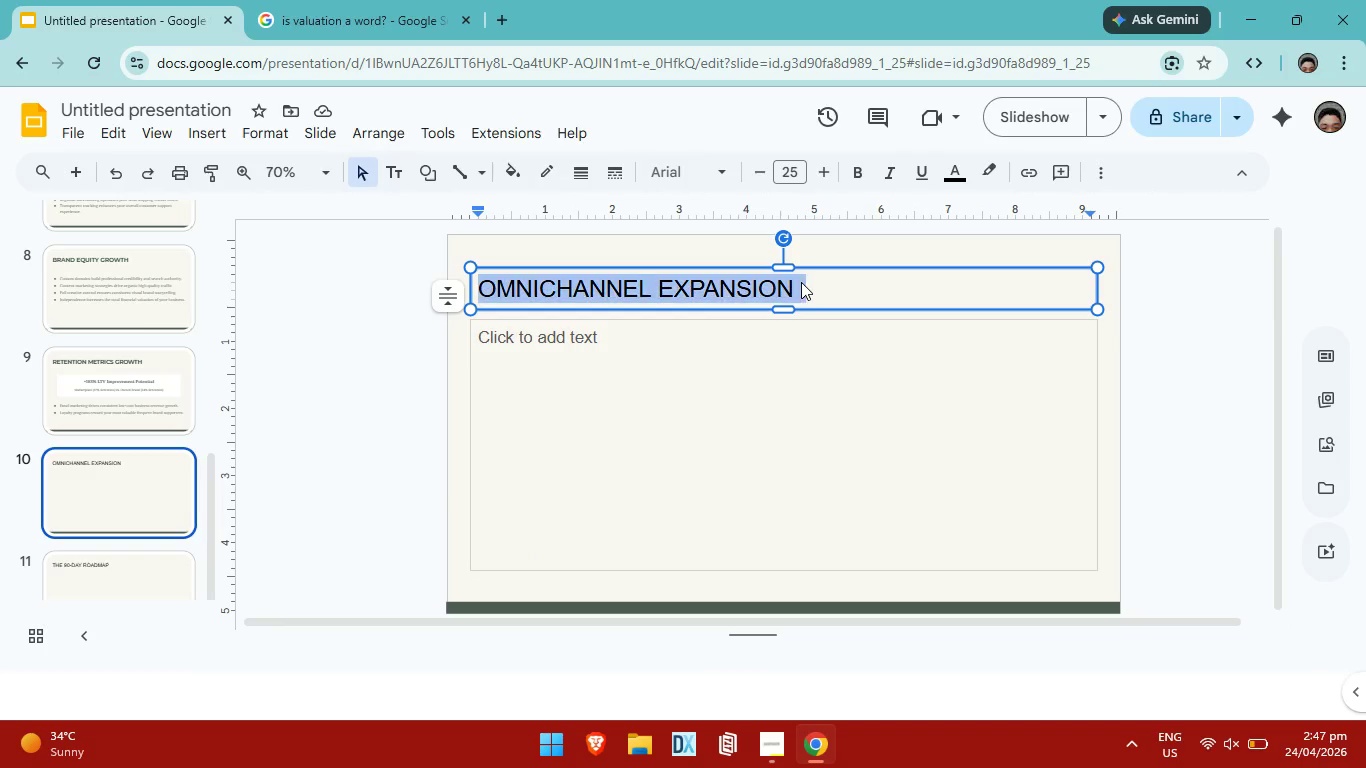 
key(Control+A)
 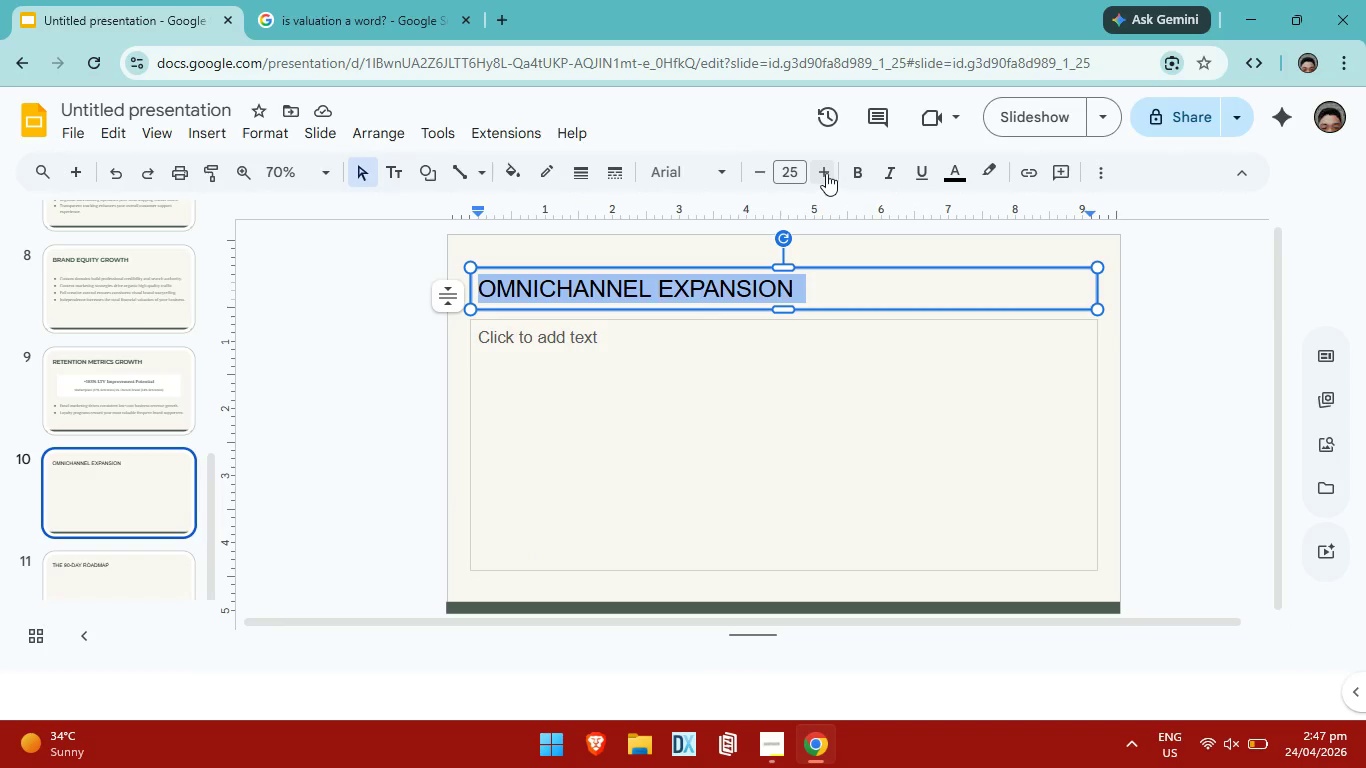 
double_click([826, 173])
 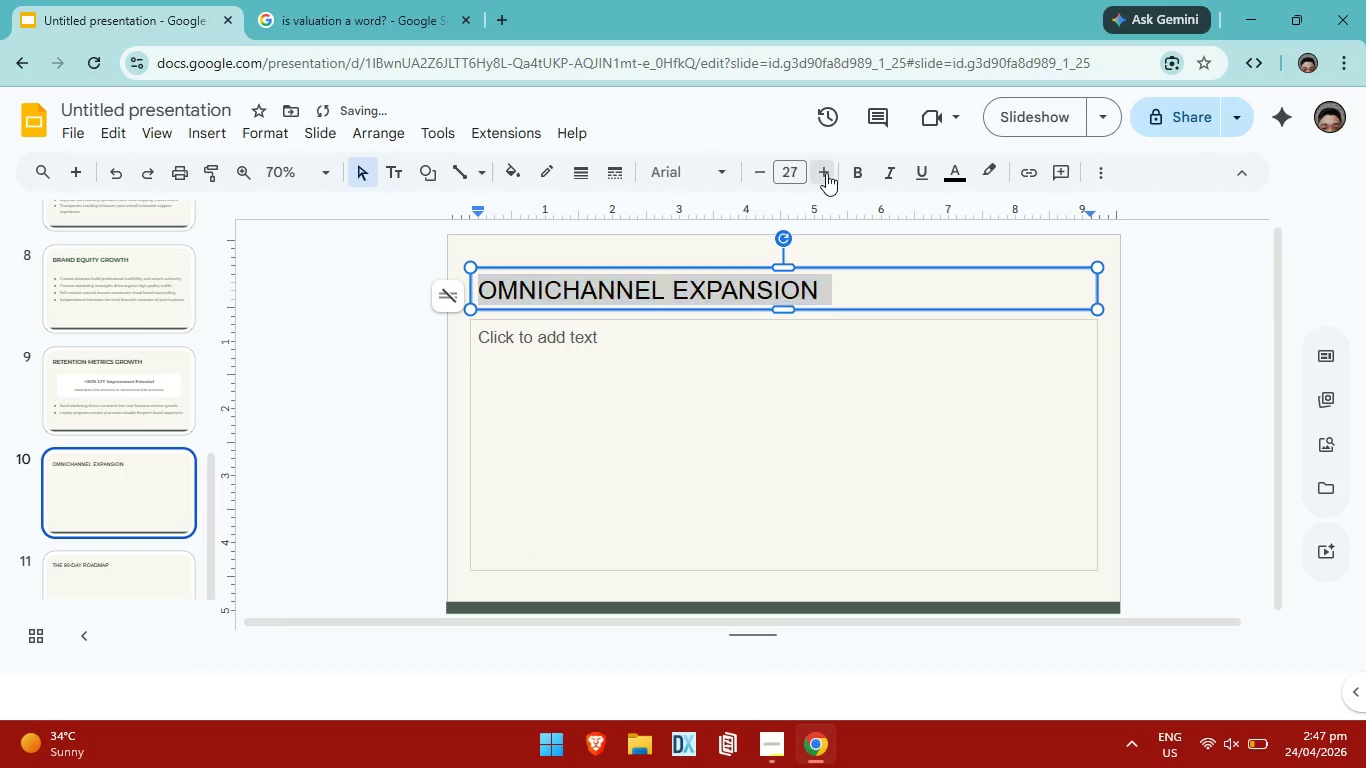 
triple_click([826, 173])
 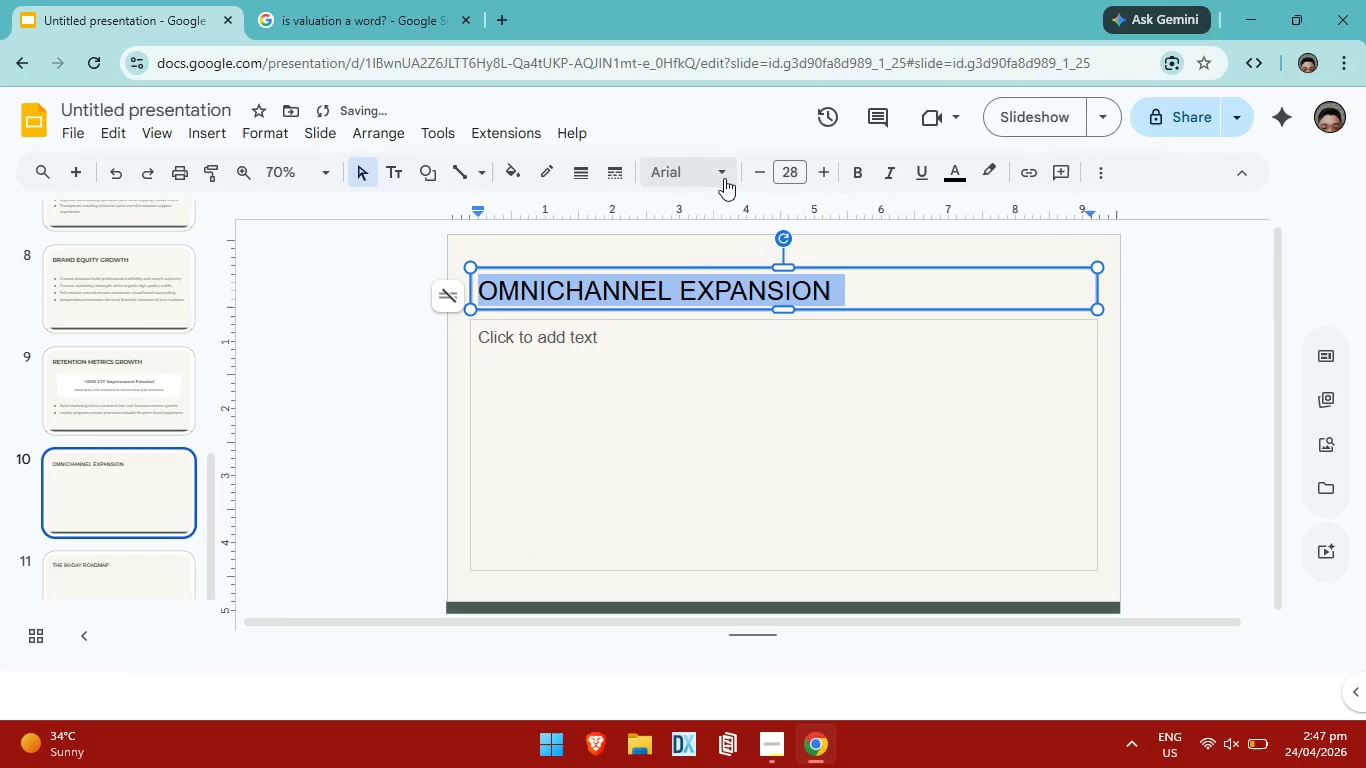 
left_click([719, 177])
 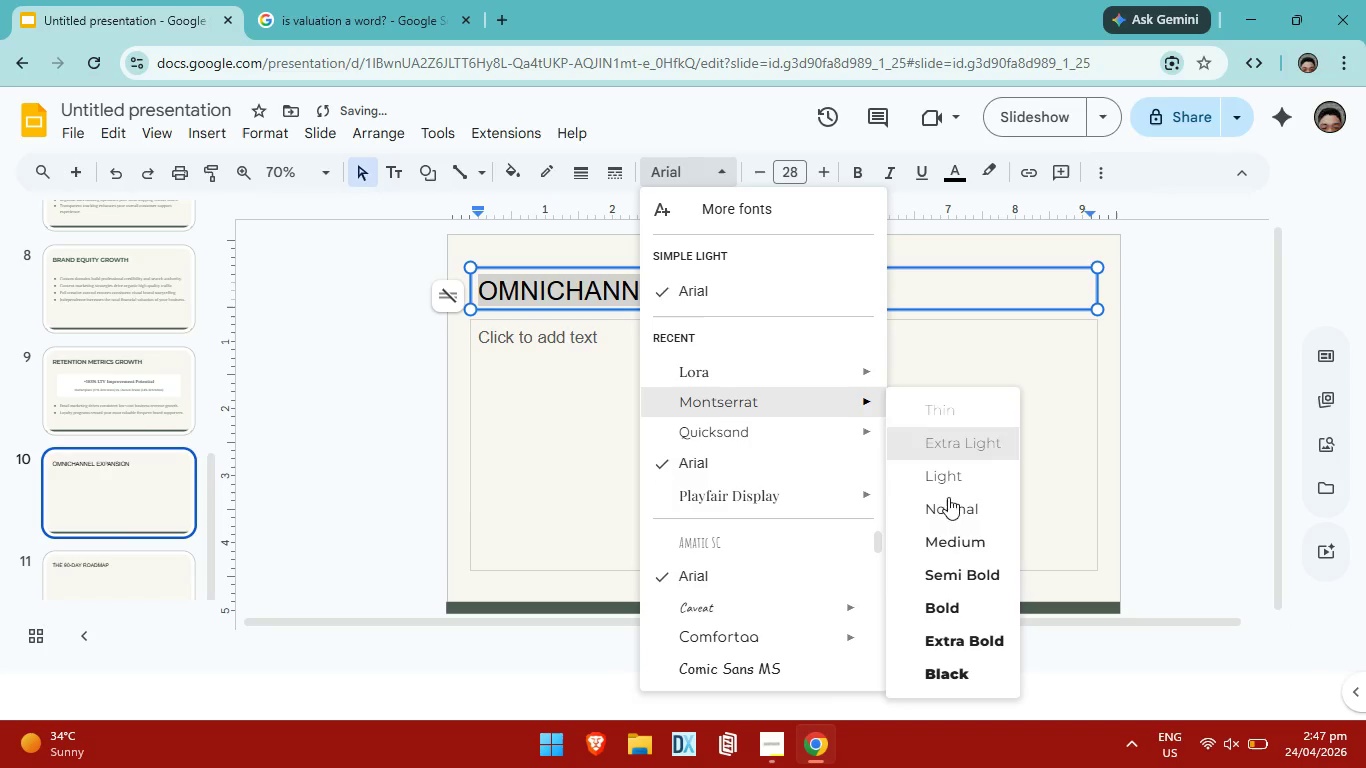 
left_click([936, 614])
 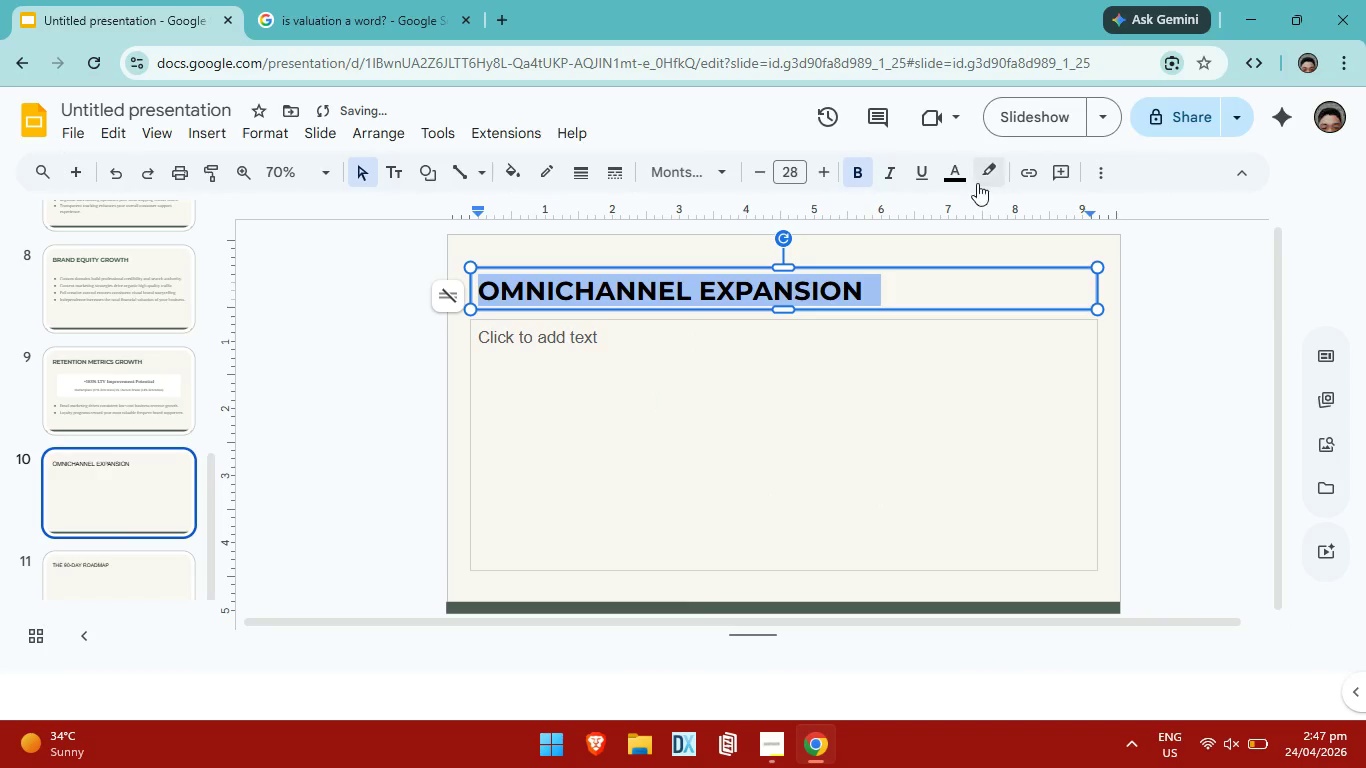 
left_click([957, 167])
 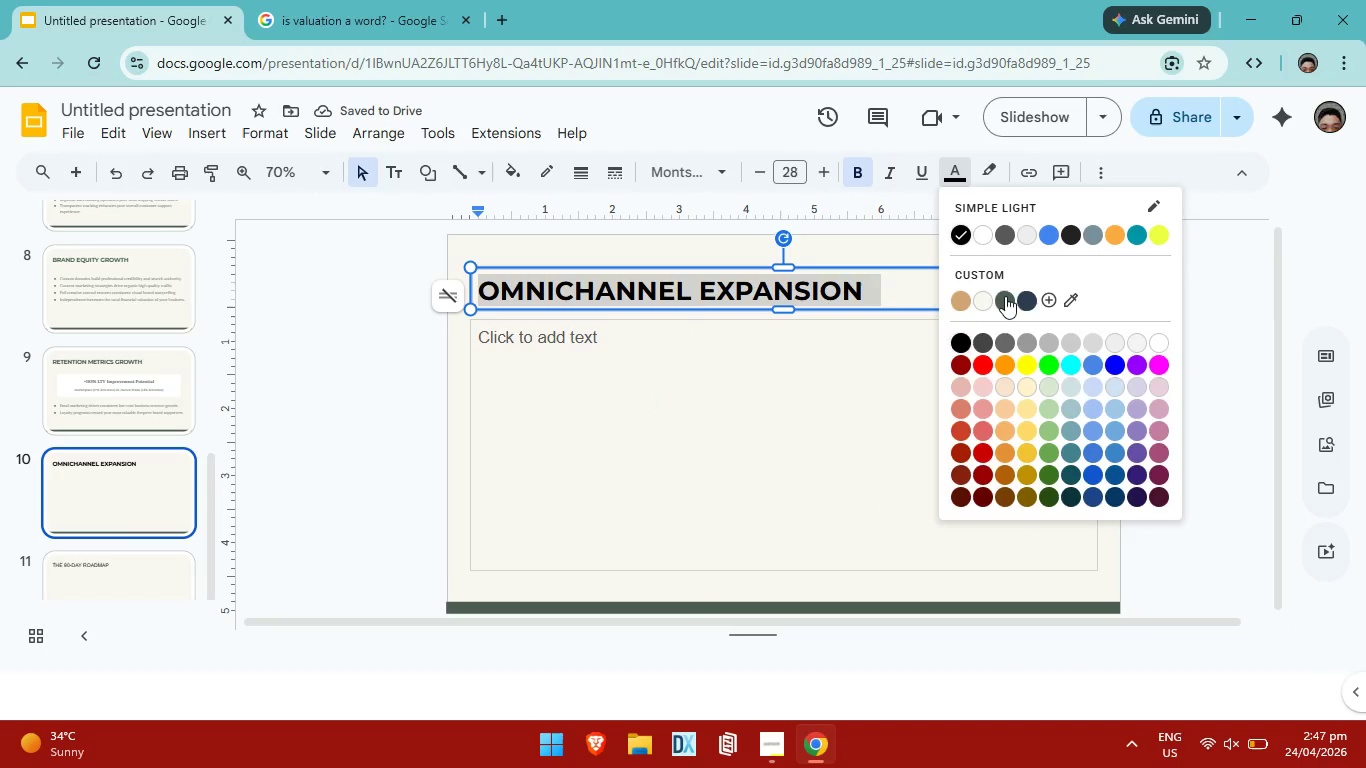 
left_click([1005, 295])
 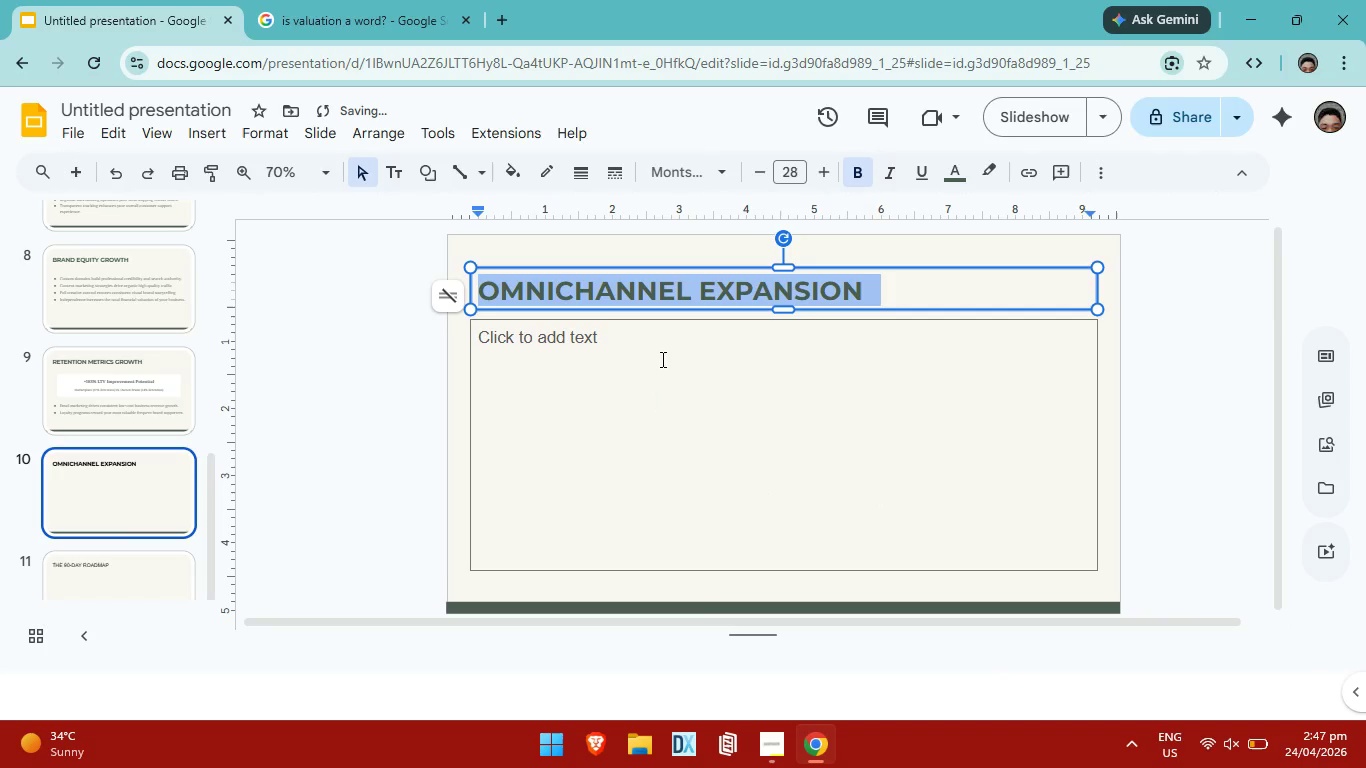 
left_click([661, 359])
 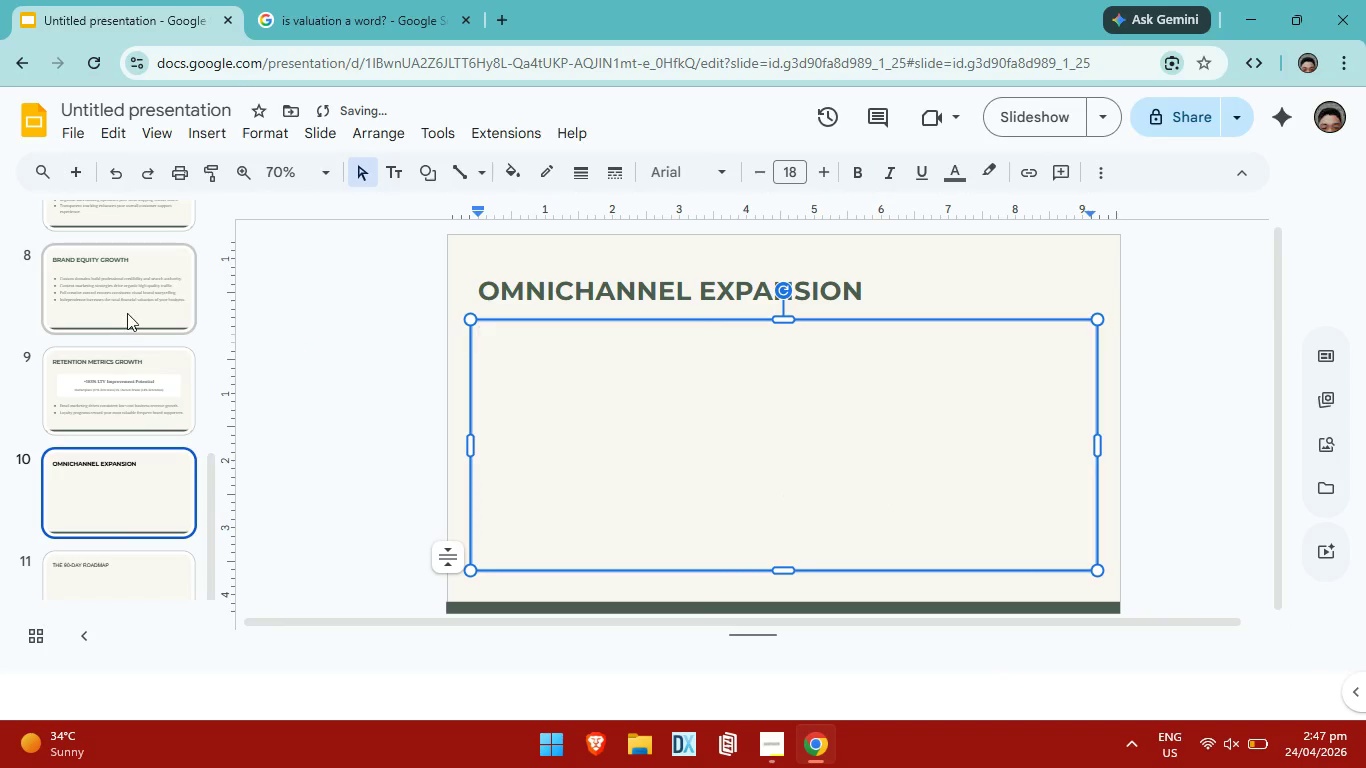 
left_click([127, 312])
 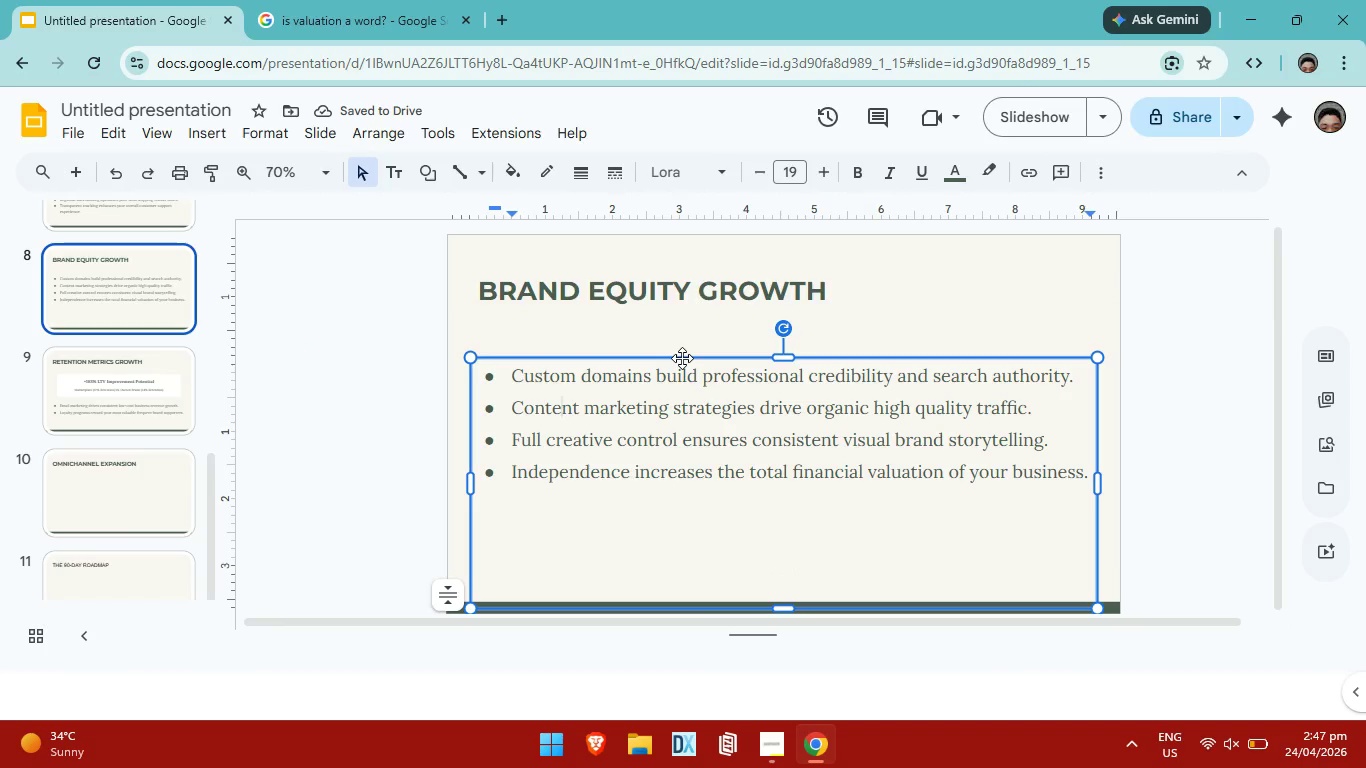 
left_click_drag(start_coordinate=[818, 551], to_coordinate=[821, 546])
 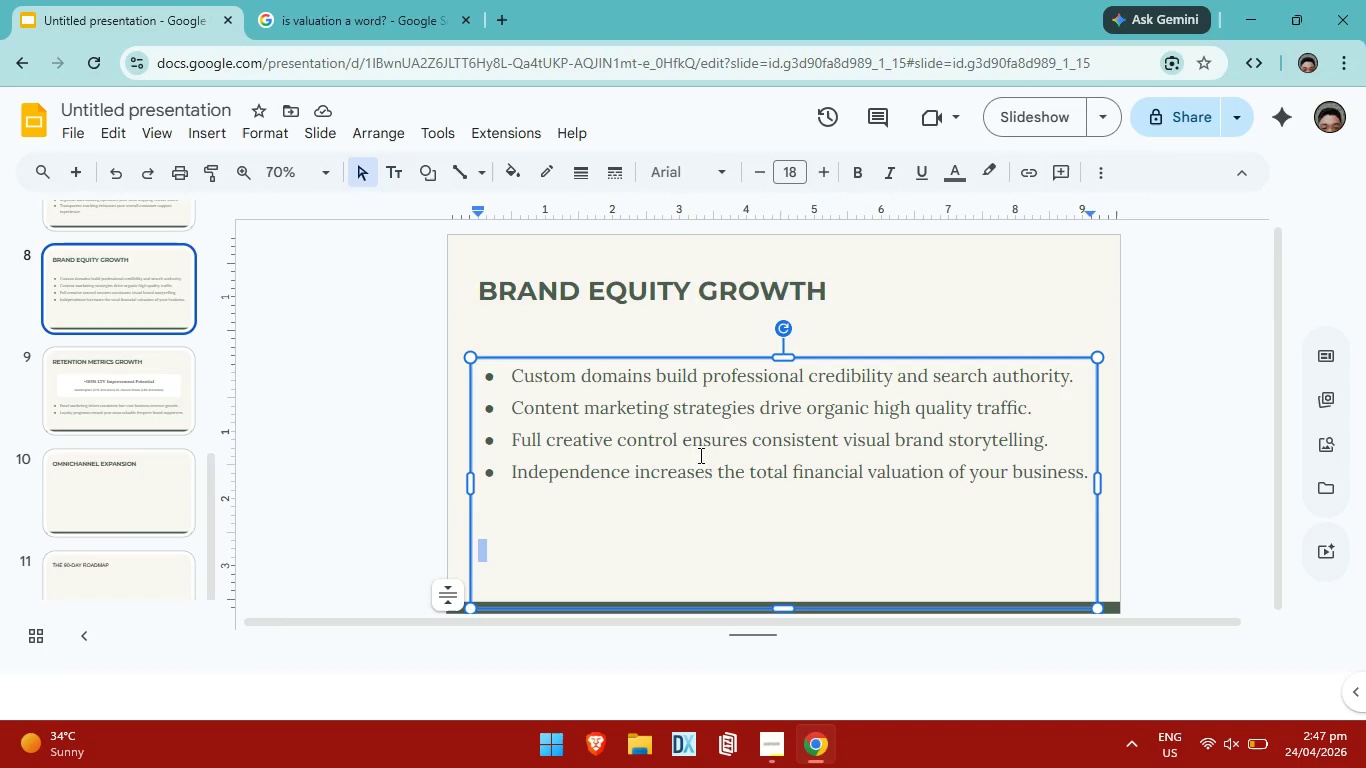 
key(Control+ControlLeft)
 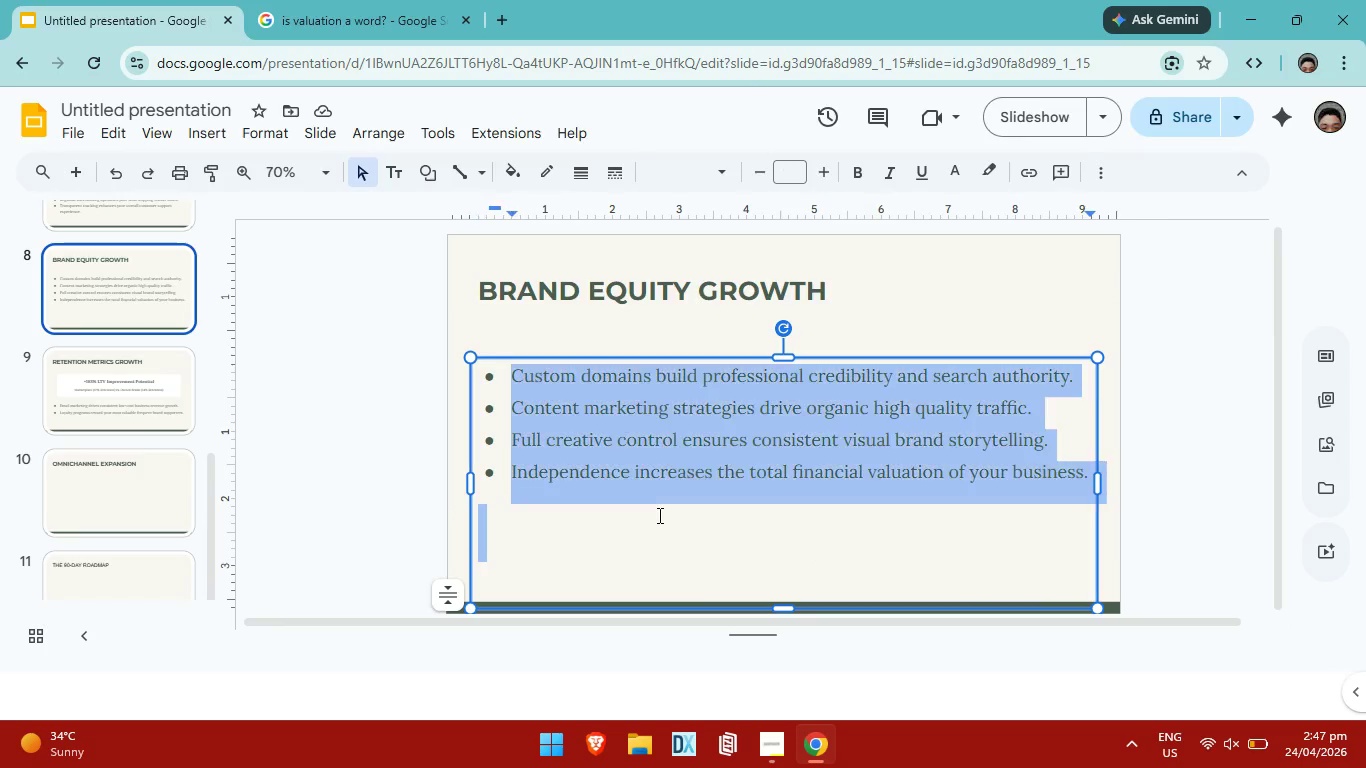 
key(Control+A)
 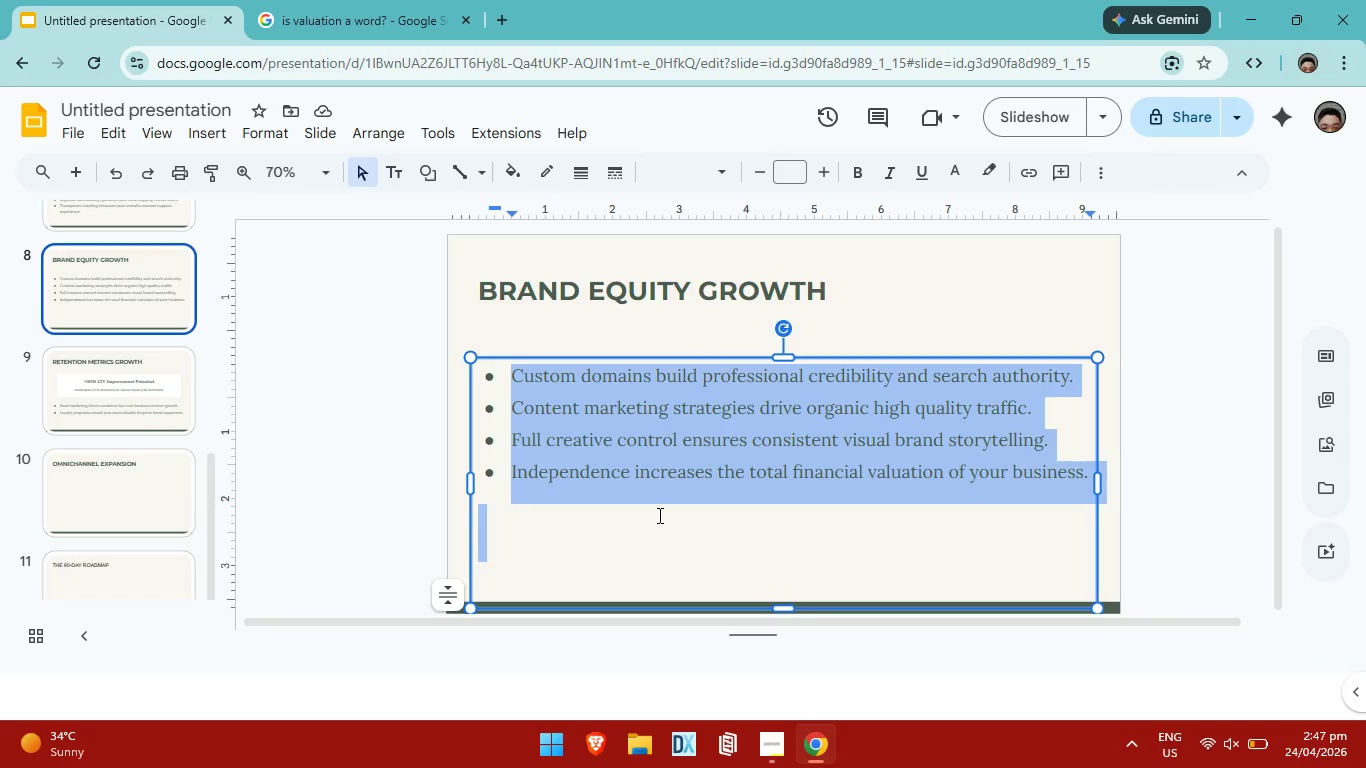 
key(Control+C)
 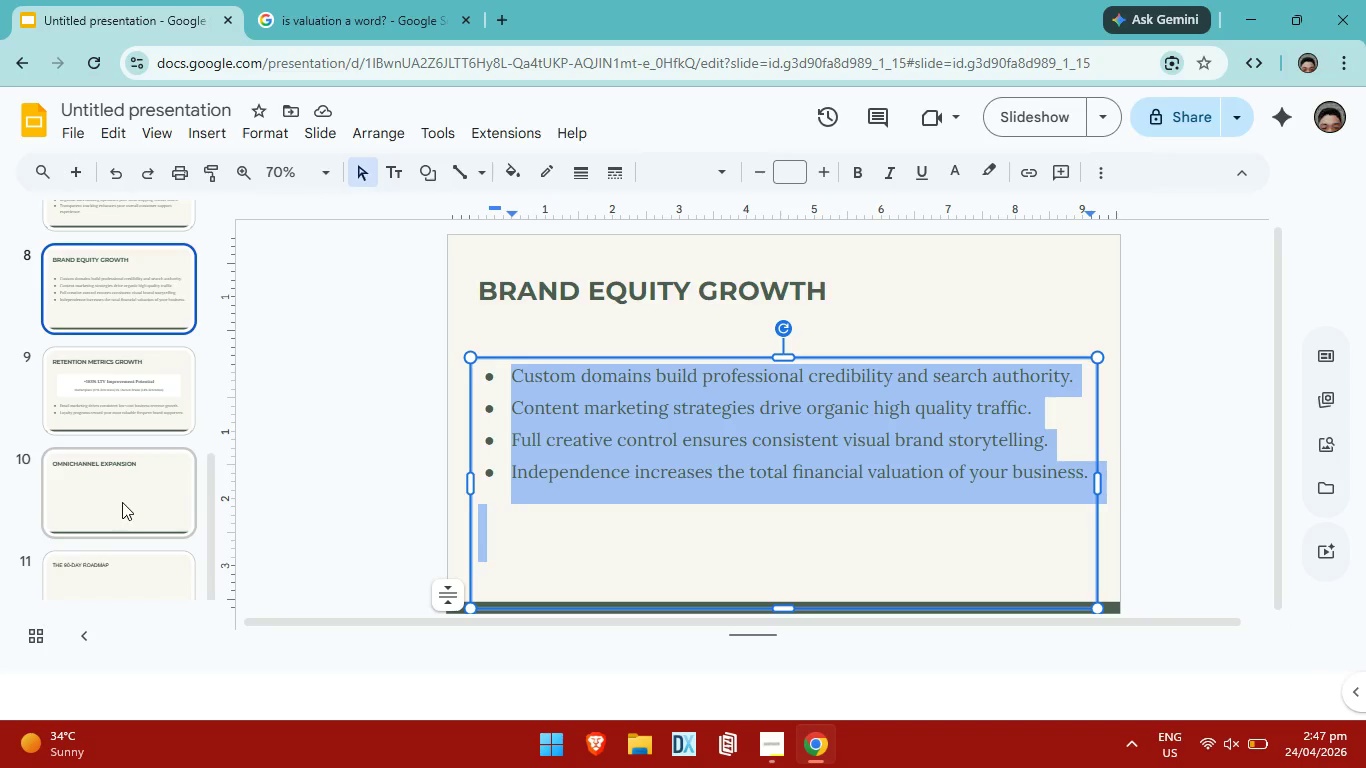 
left_click_drag(start_coordinate=[122, 500], to_coordinate=[123, 492])
 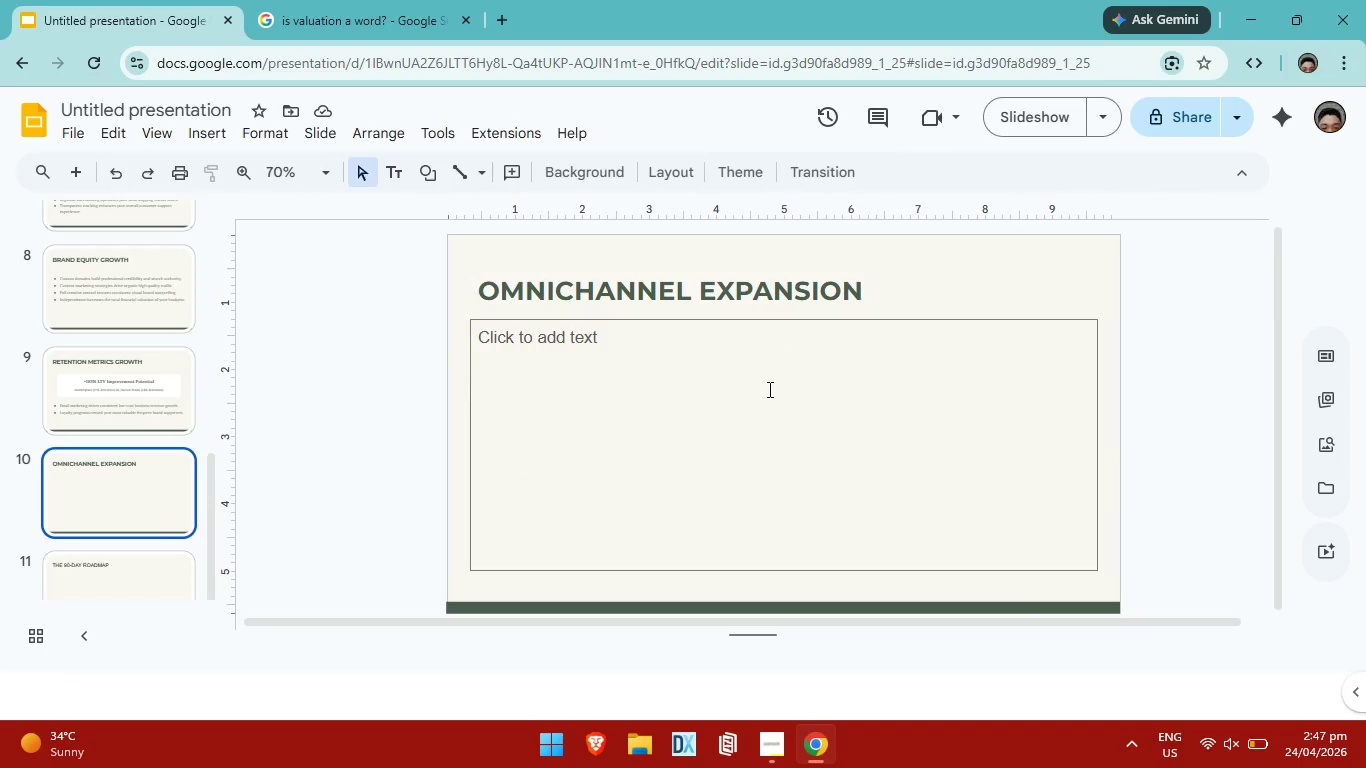 
left_click([765, 391])
 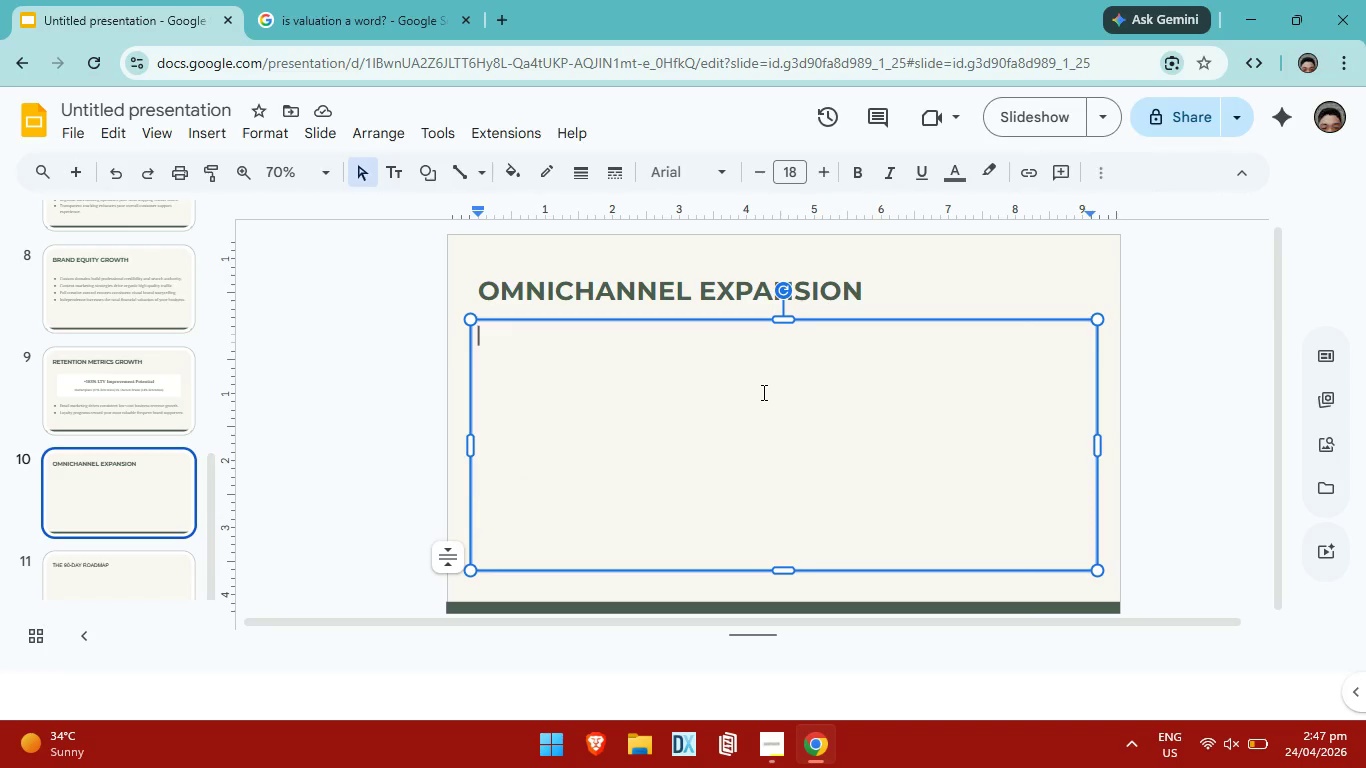 
key(Control+ControlLeft)
 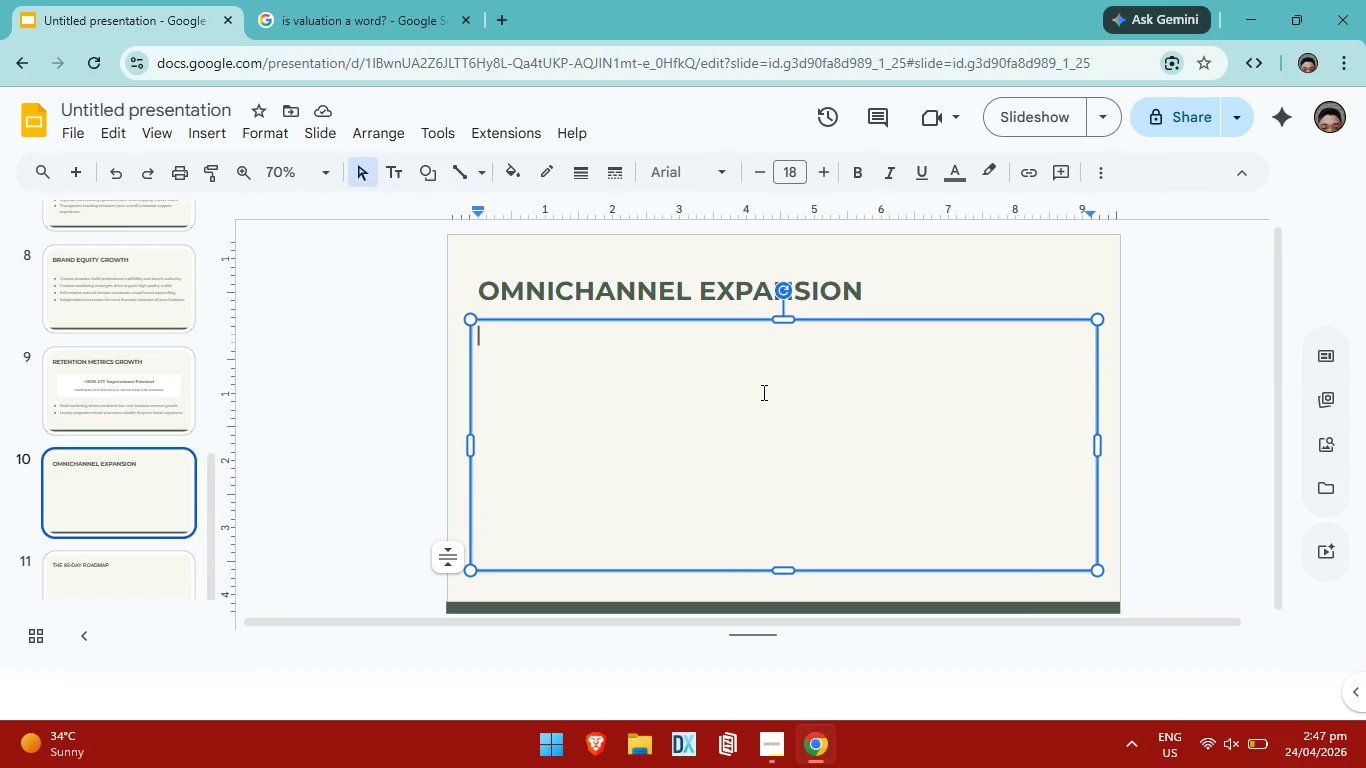 
key(Control+V)
 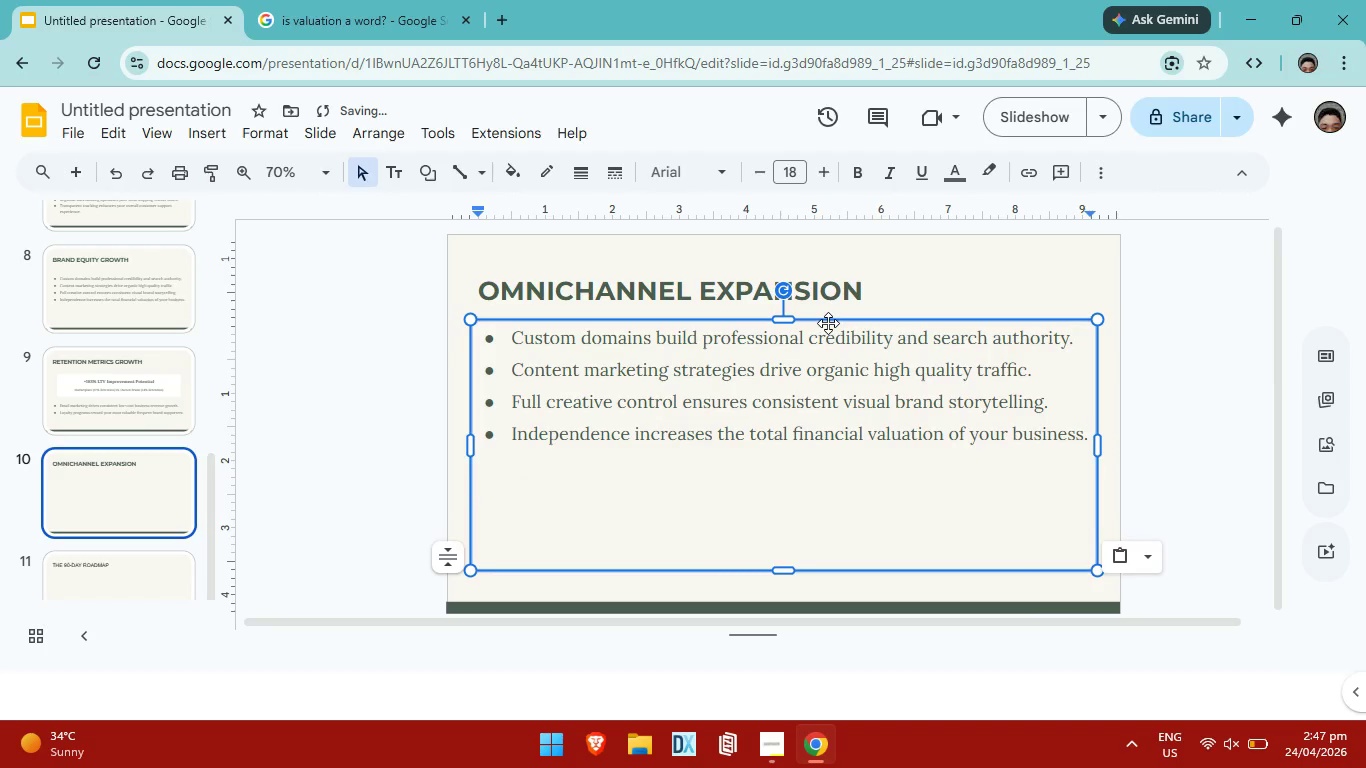 
left_click_drag(start_coordinate=[830, 323], to_coordinate=[829, 349])
 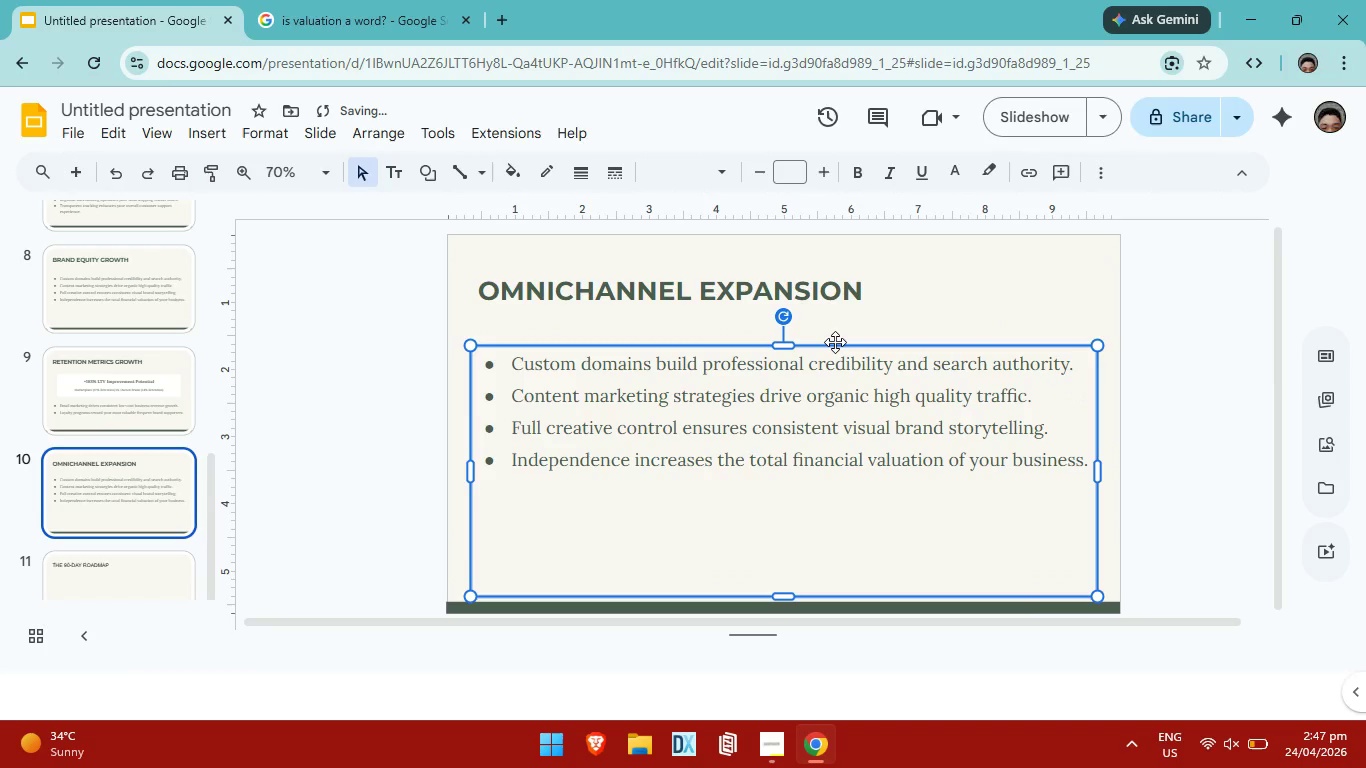 
left_click_drag(start_coordinate=[835, 342], to_coordinate=[835, 349])
 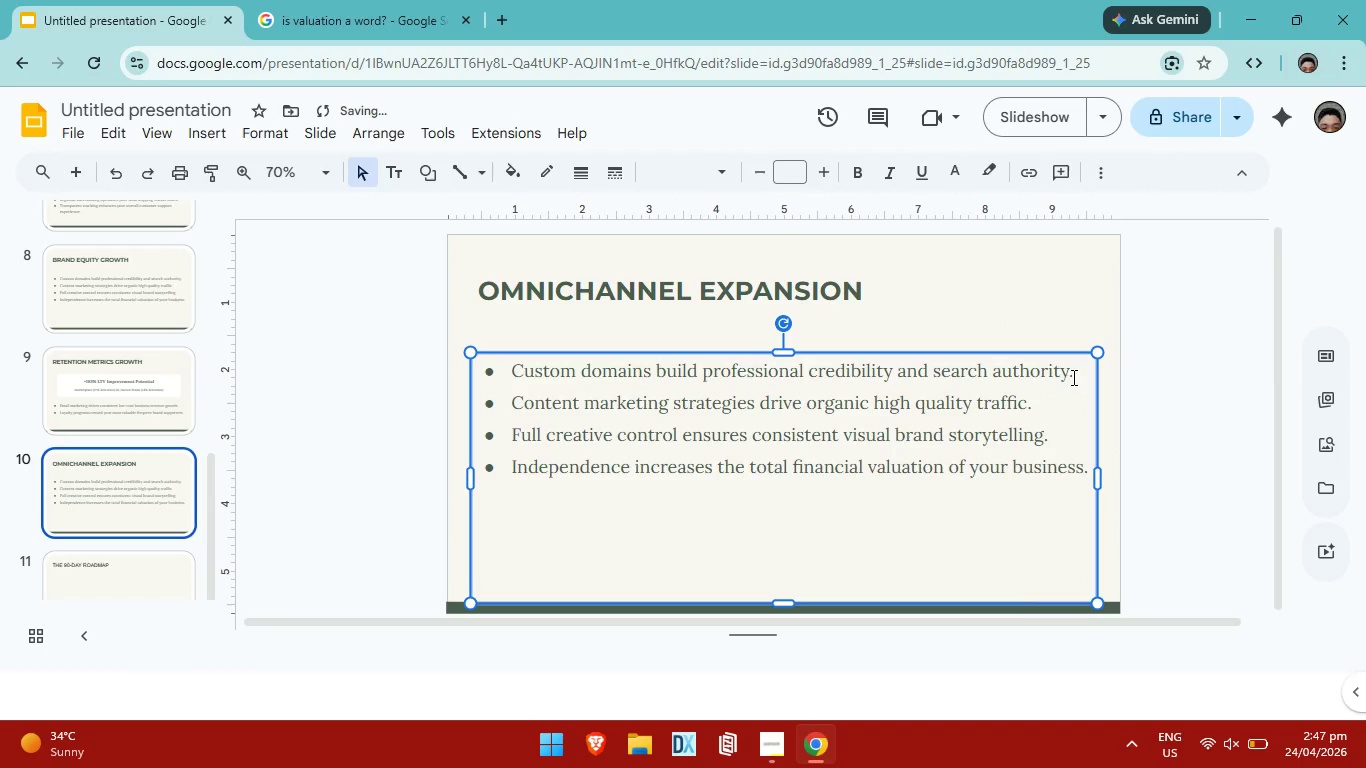 
left_click([1075, 373])
 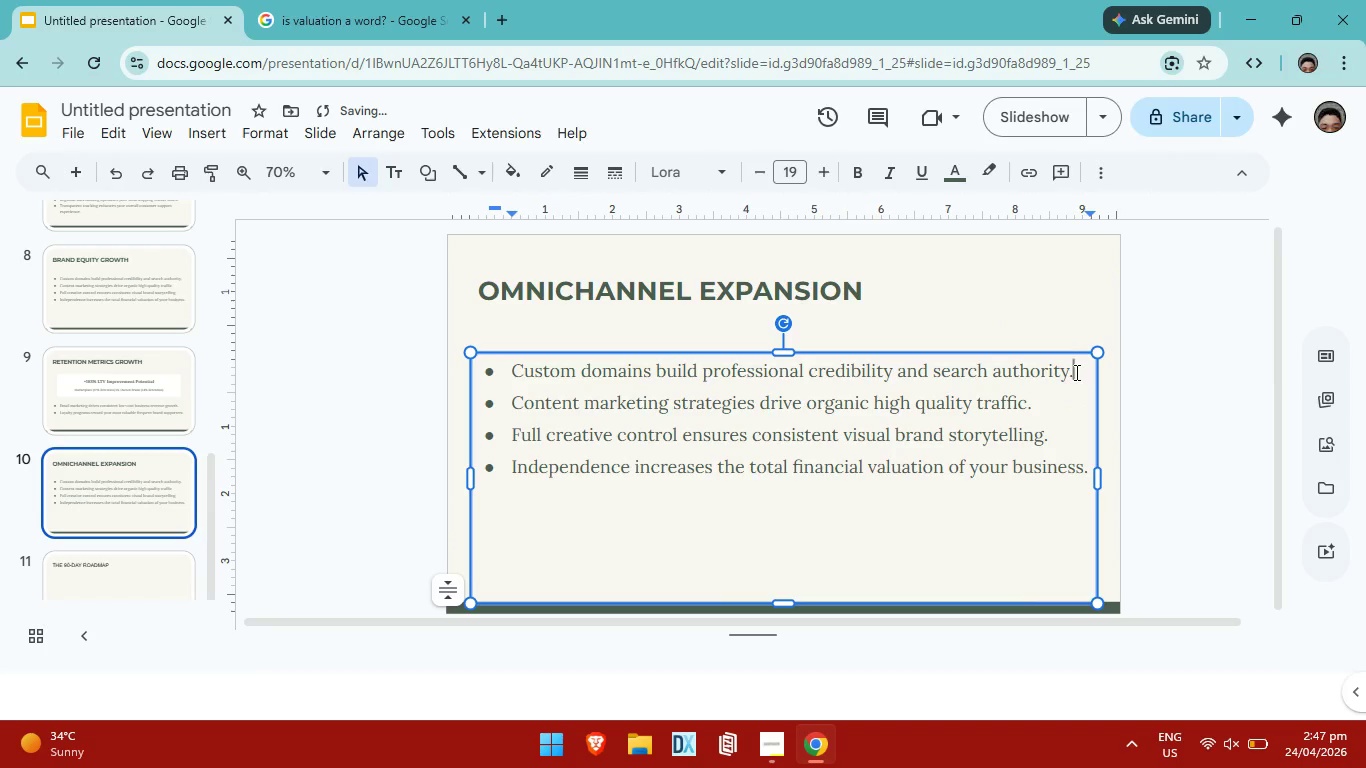 
hold_key(key=Backspace, duration=1.5)
 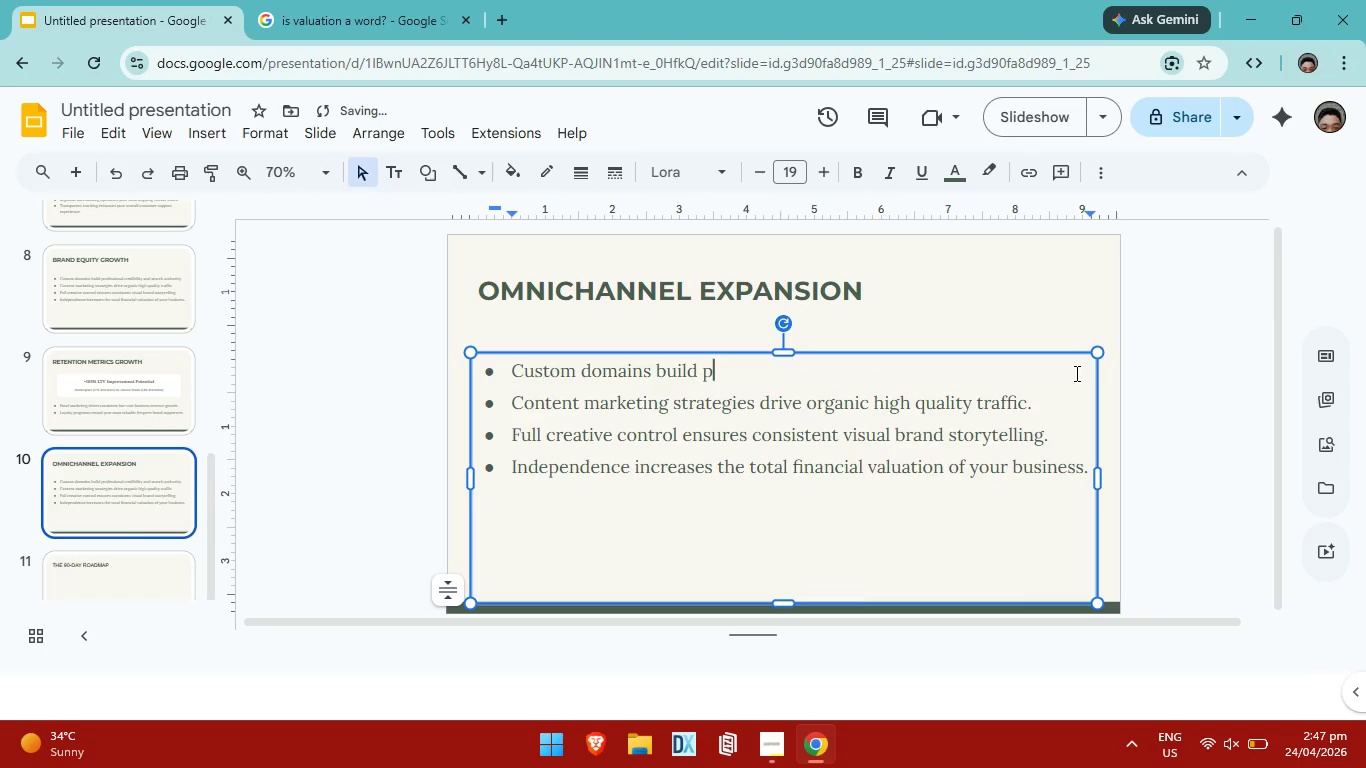 
hold_key(key=Backspace, duration=0.47)
 